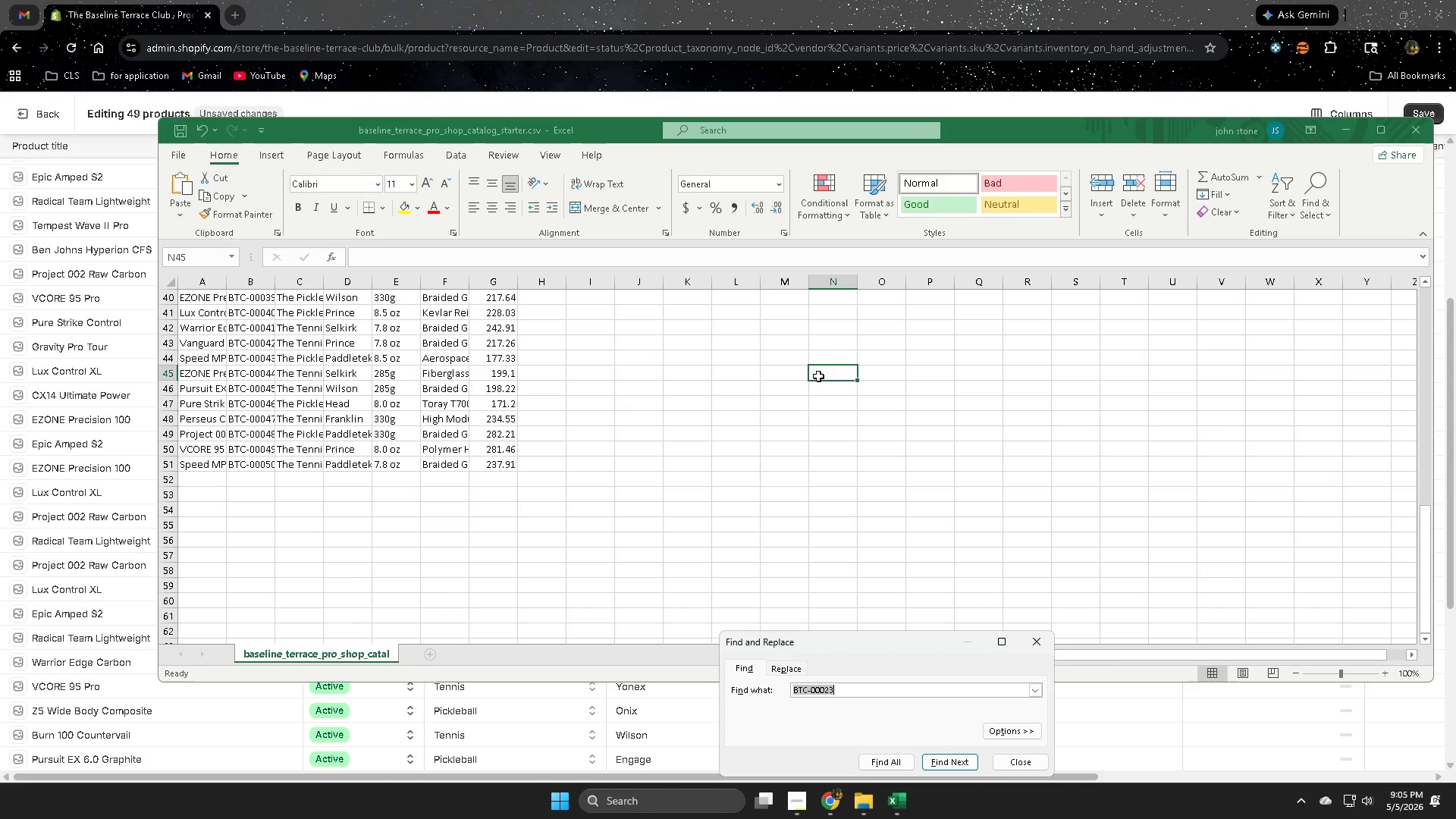 
key(Control+V)
 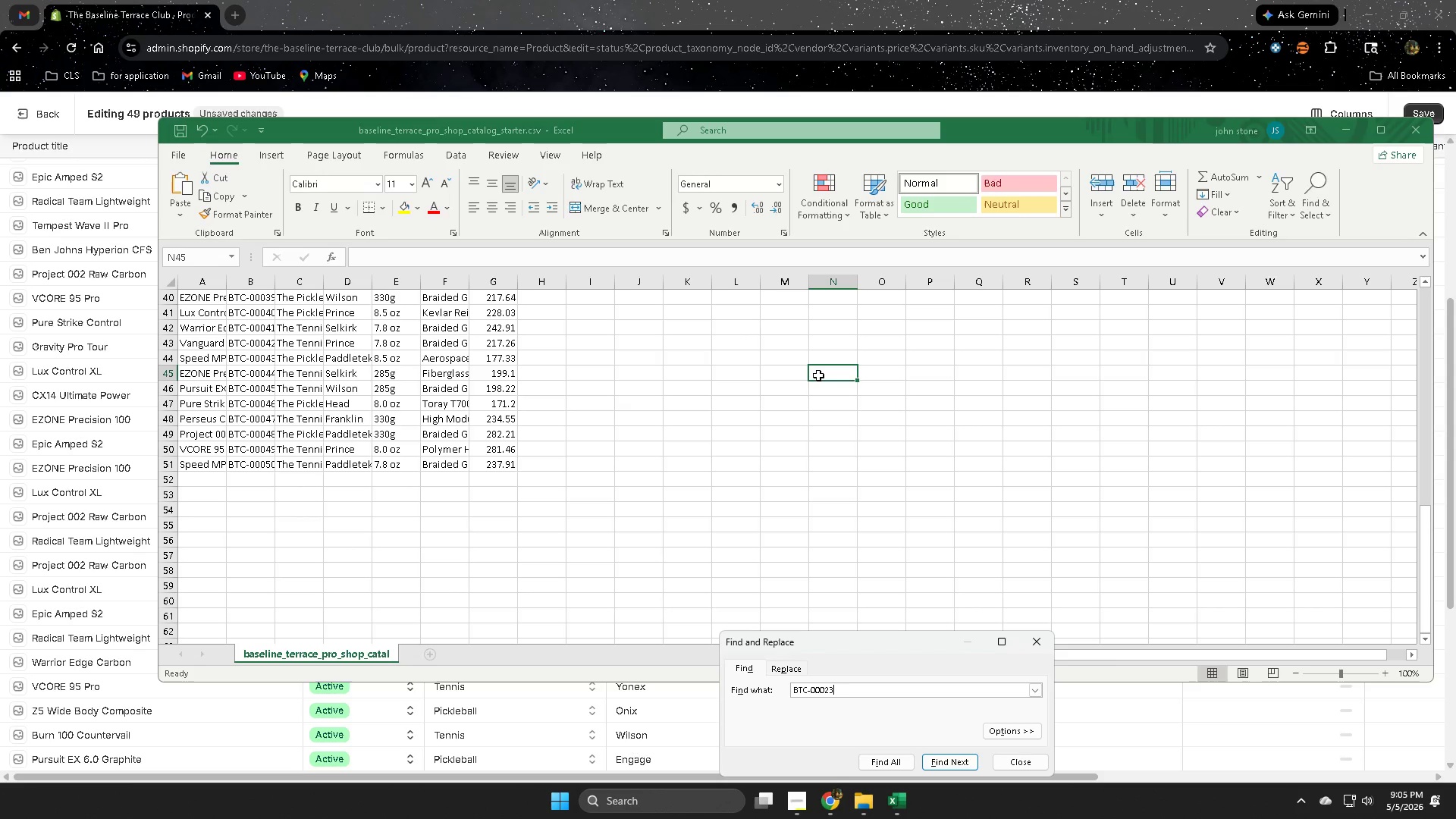 
key(Enter)
 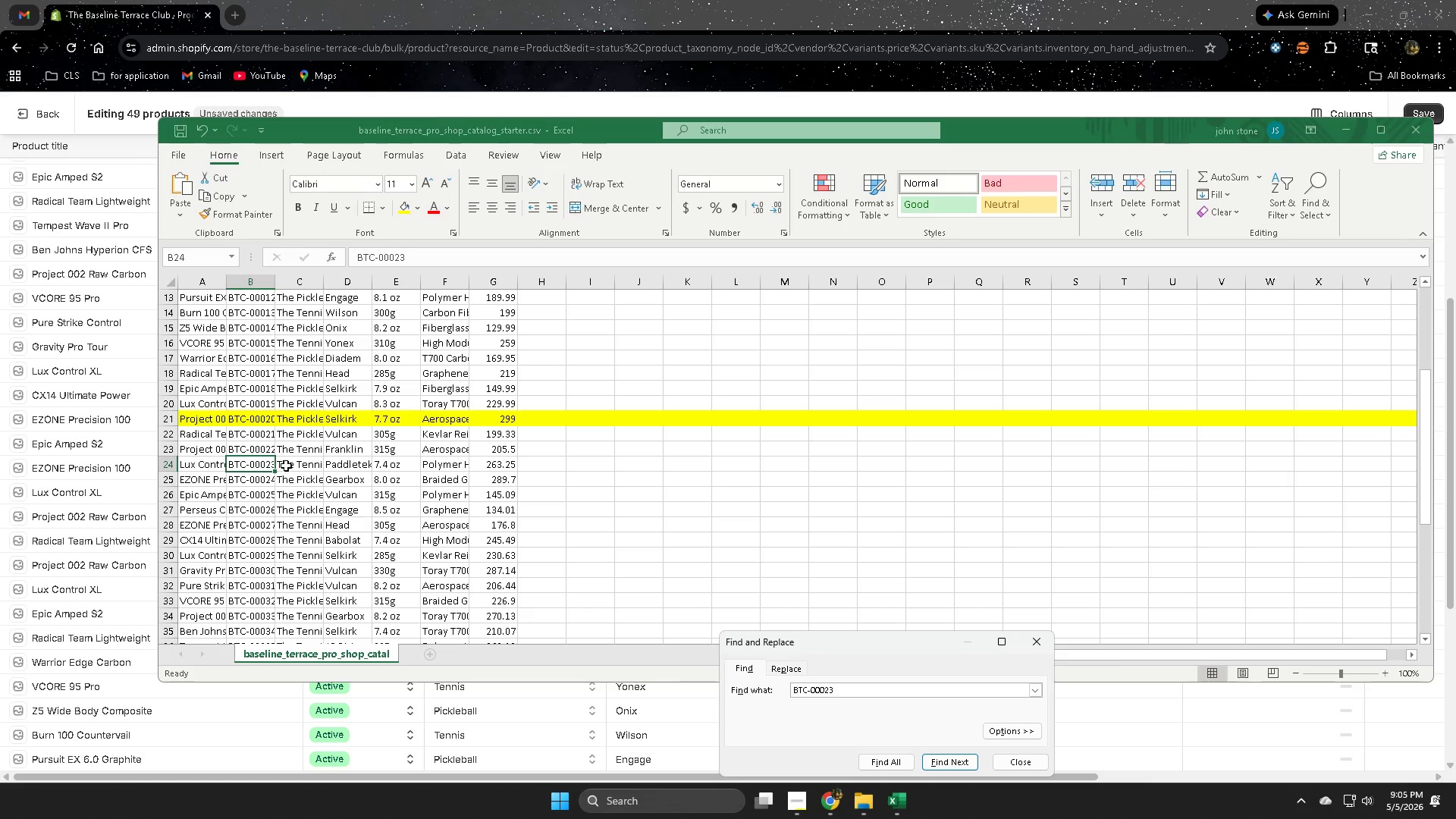 
double_click([300, 465])
 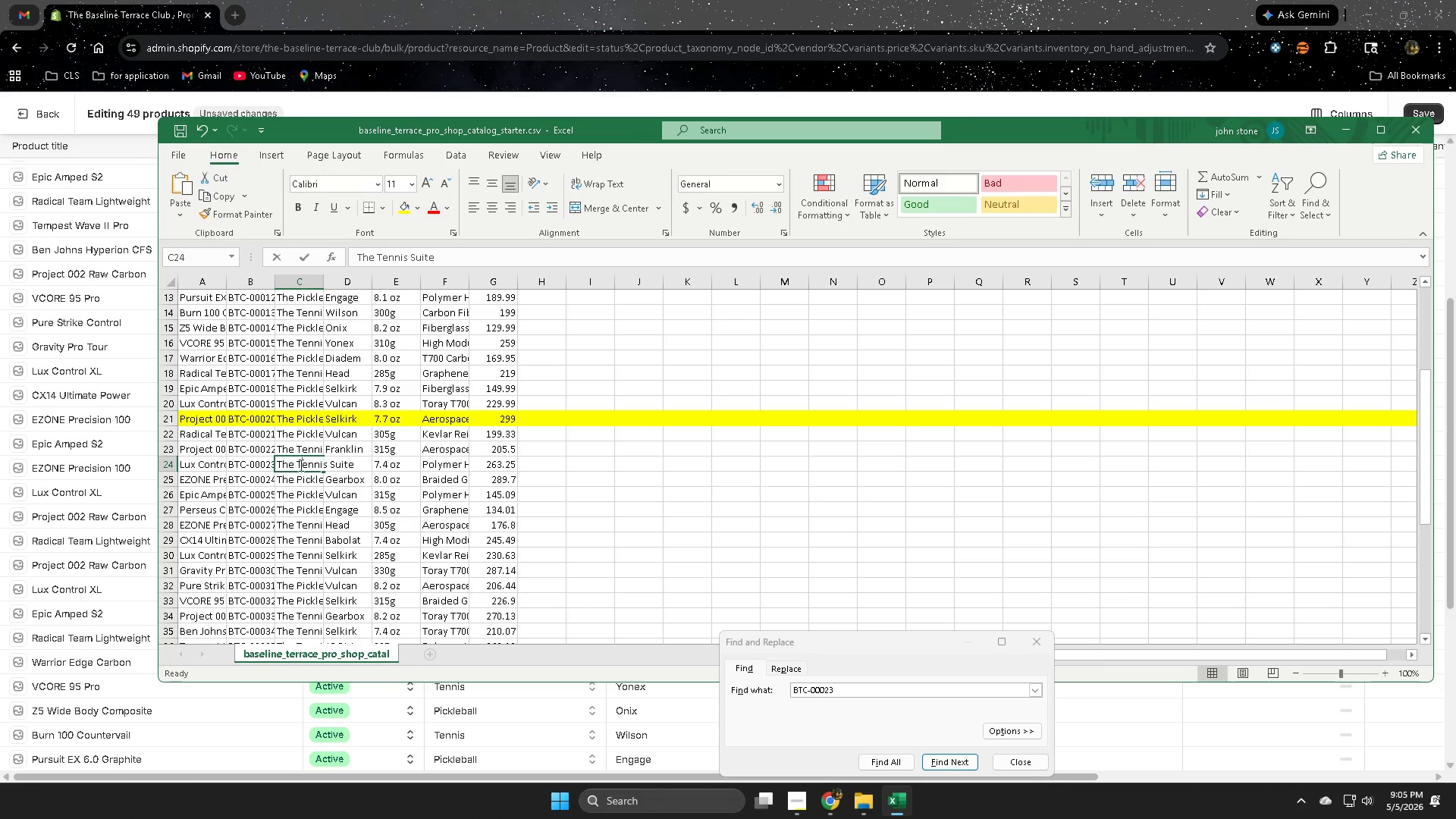 
triple_click([300, 465])
 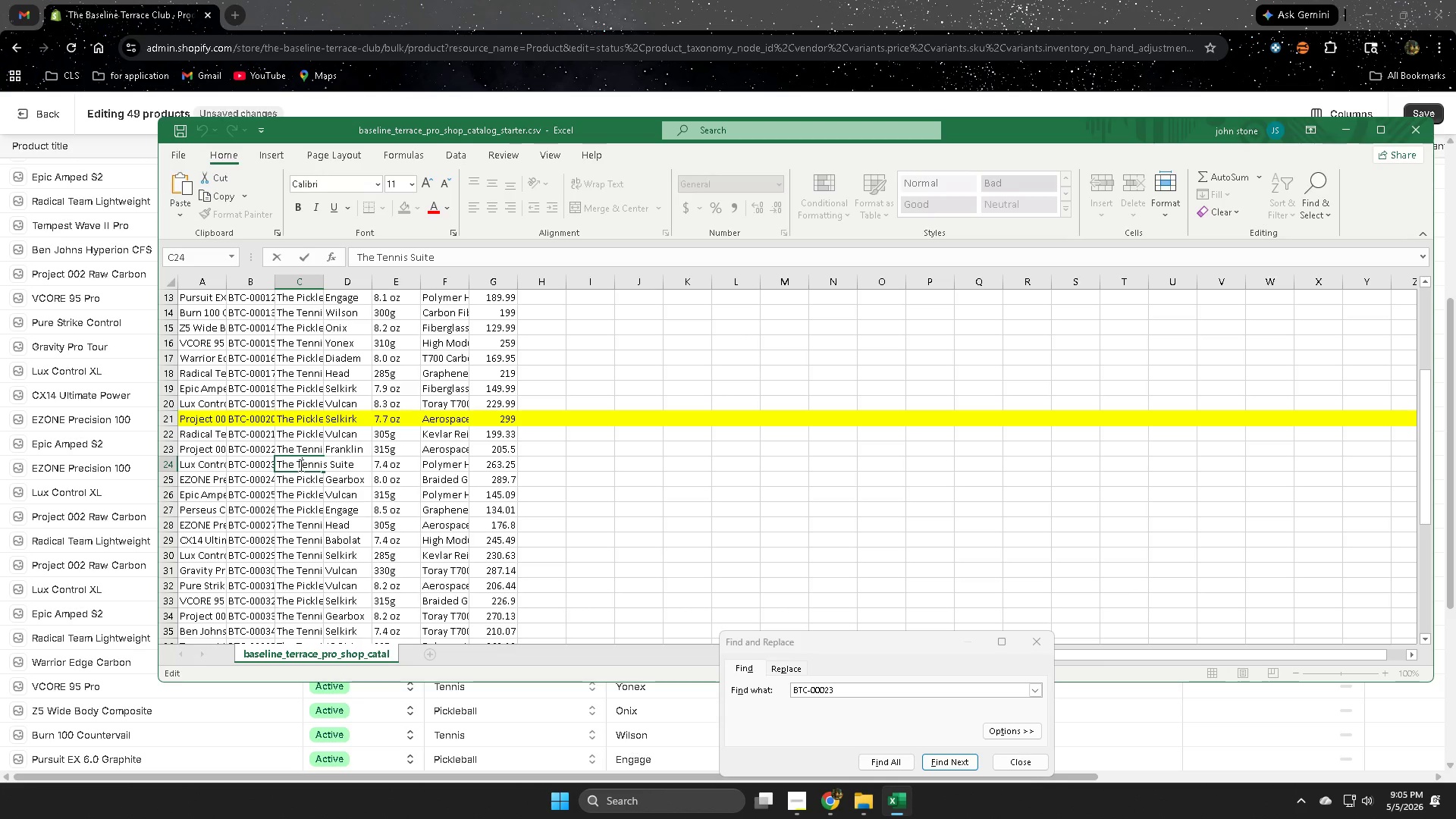 
triple_click([300, 464])
 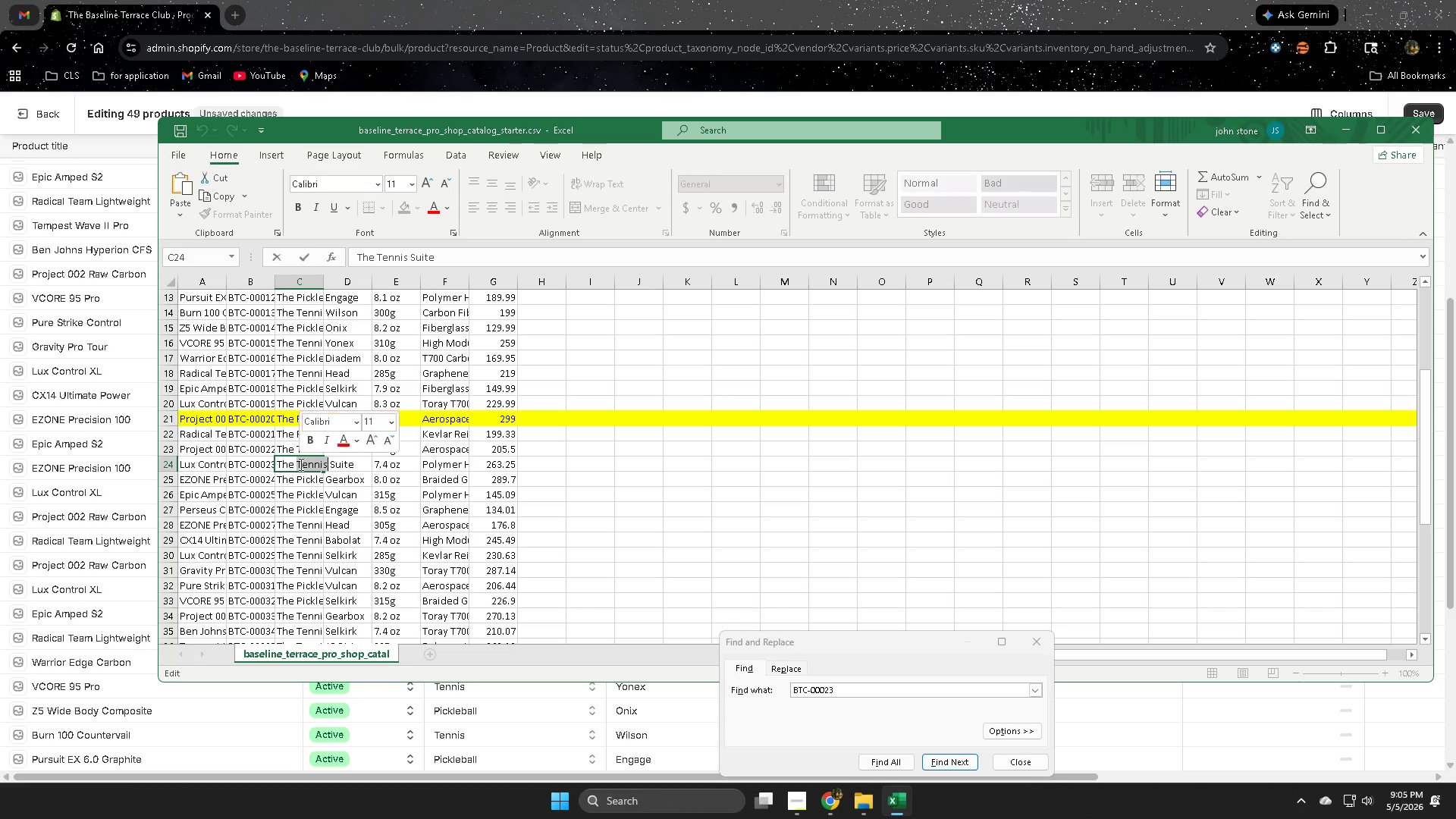 
key(Control+C)
 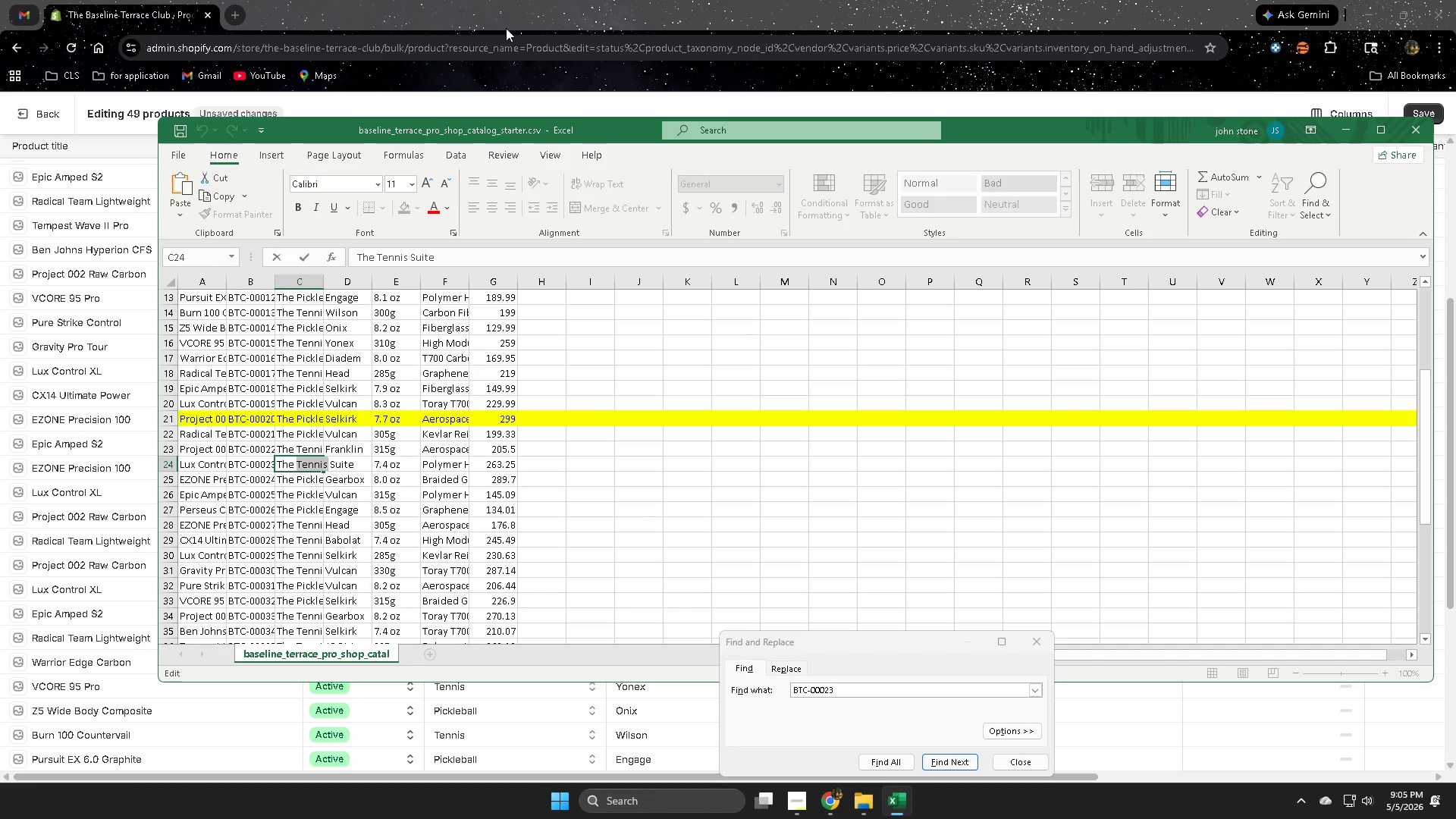 
left_click([520, 0])
 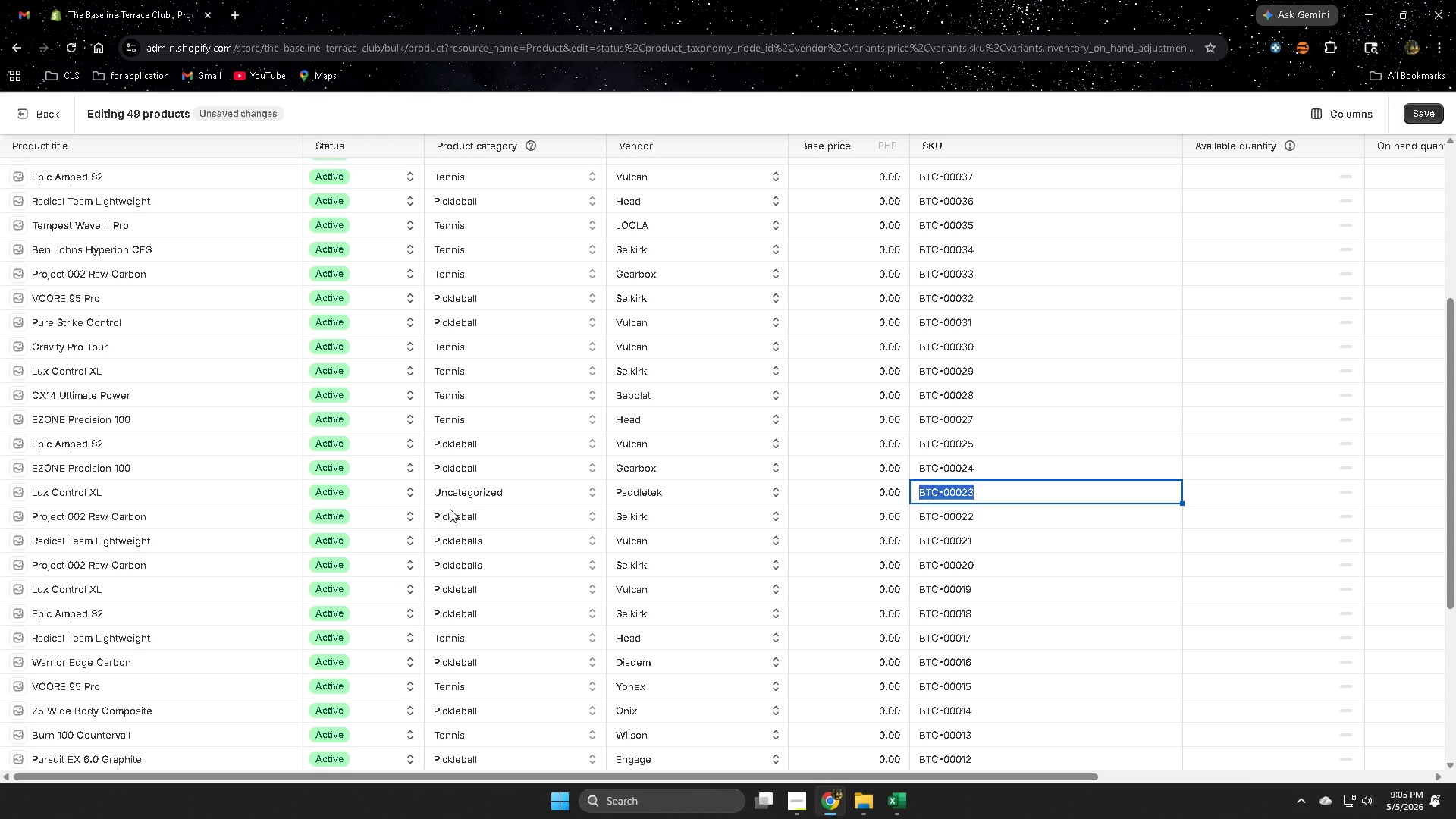 
double_click([470, 496])
 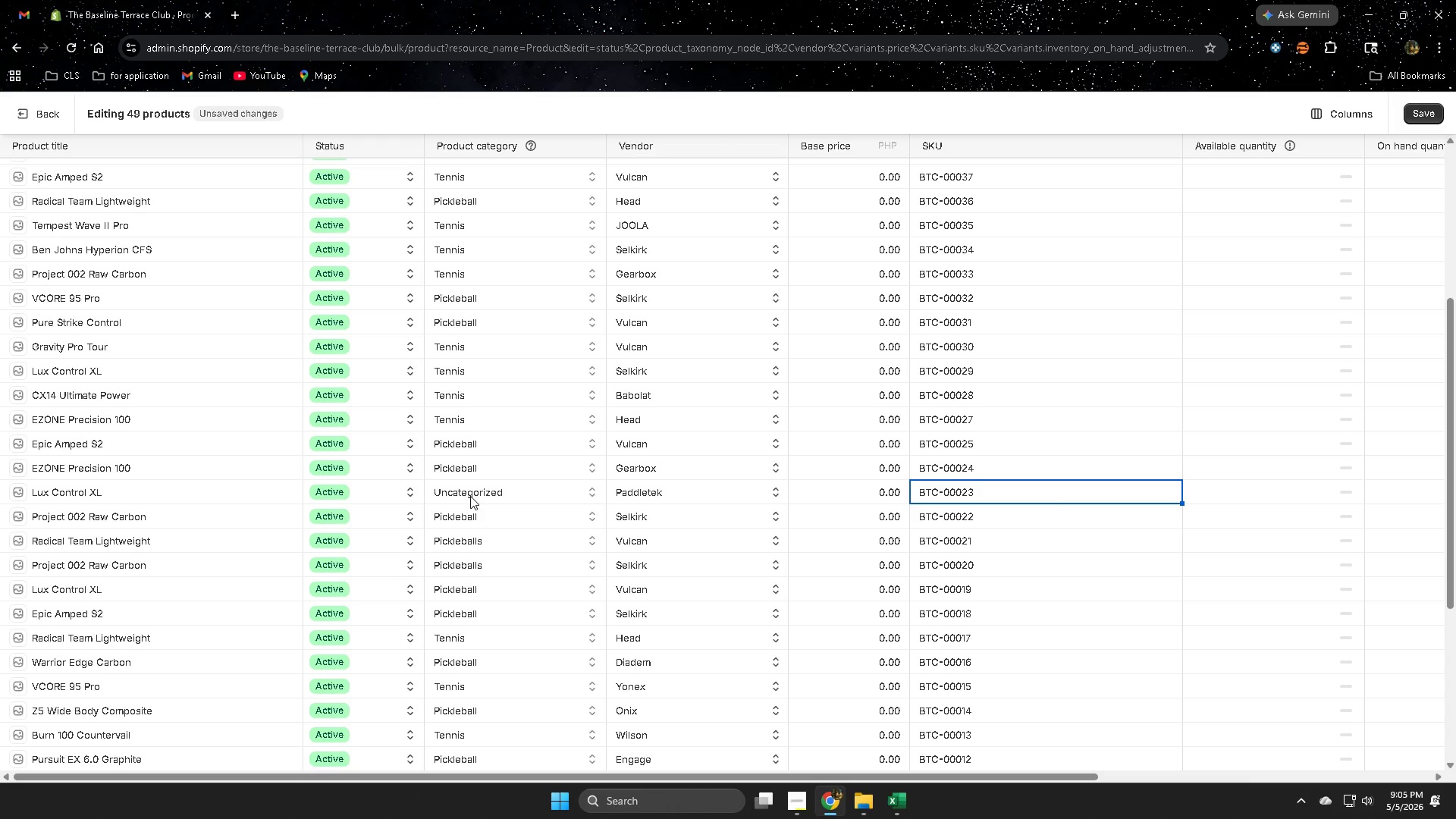 
triple_click([470, 496])
 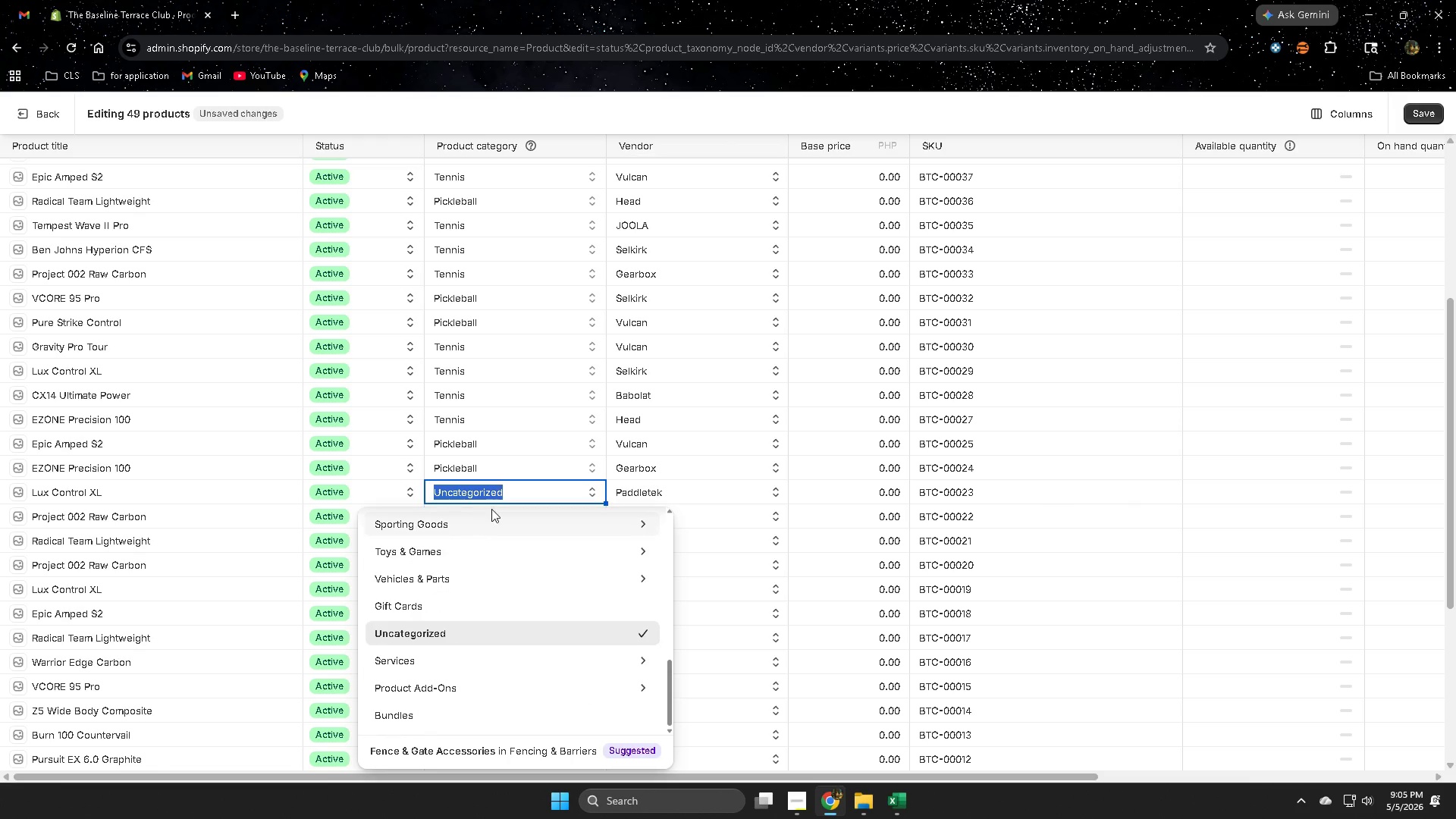 
key(Control+V)
 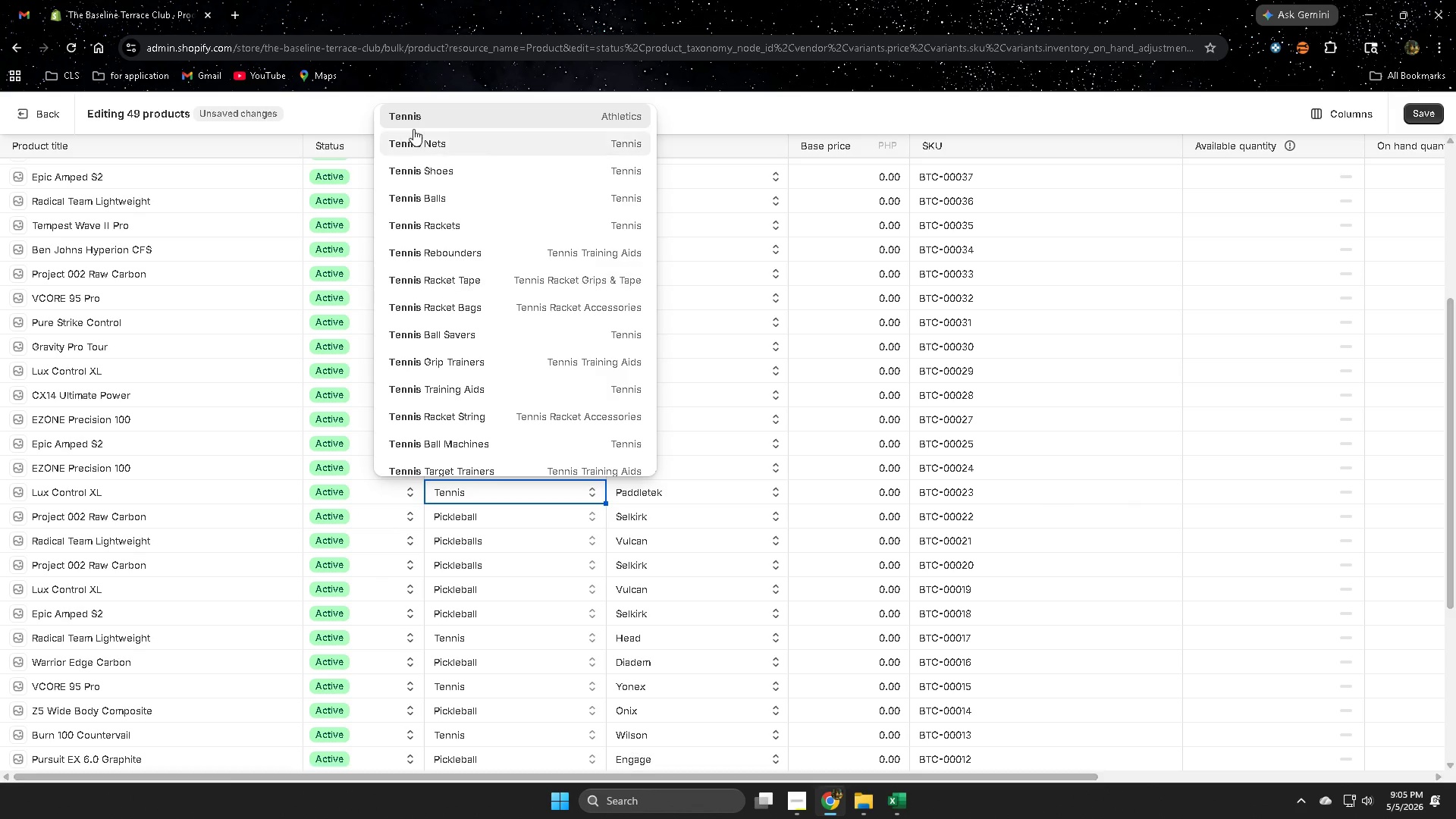 
left_click([413, 116])
 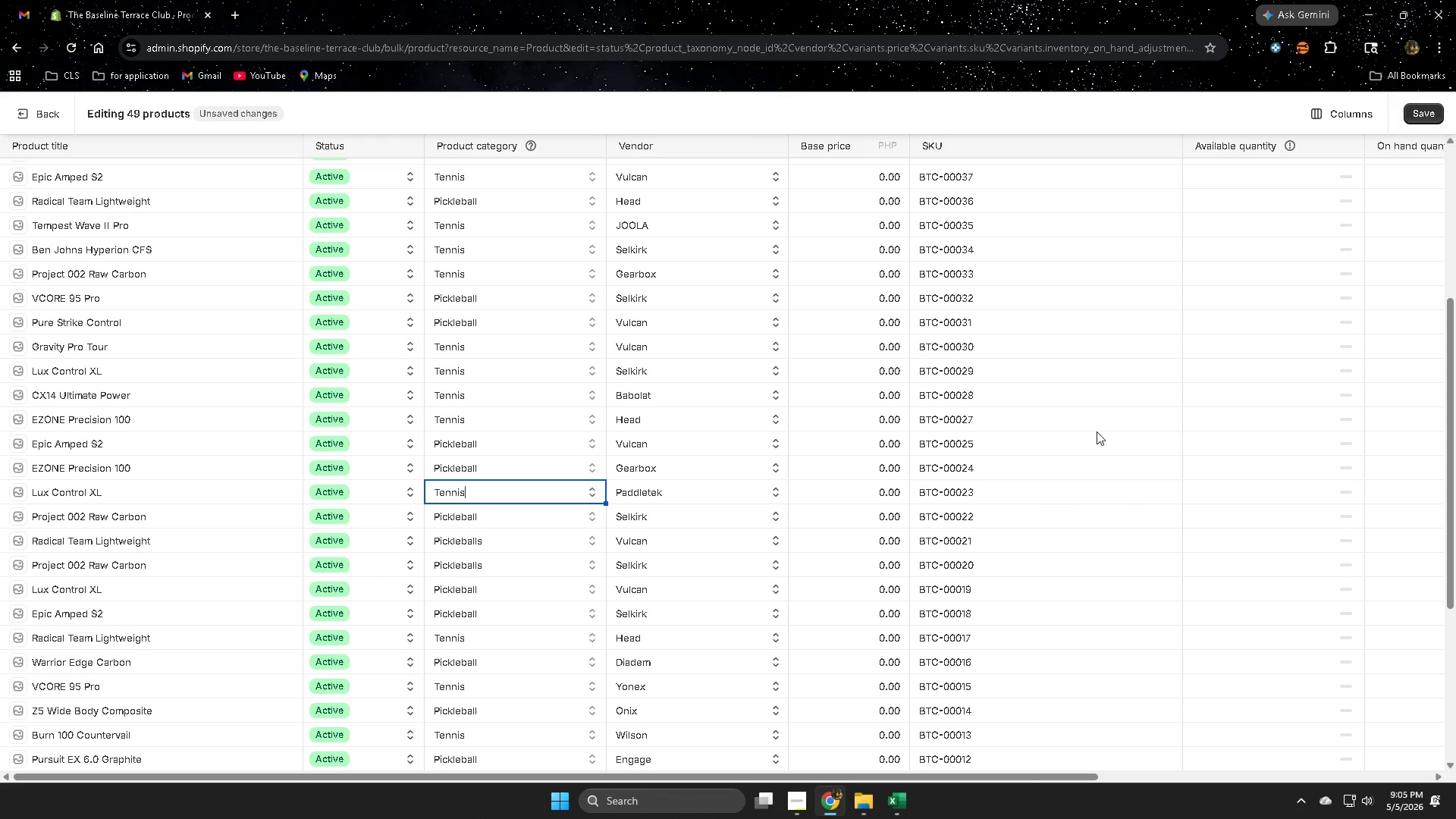 
left_click([1097, 431])
 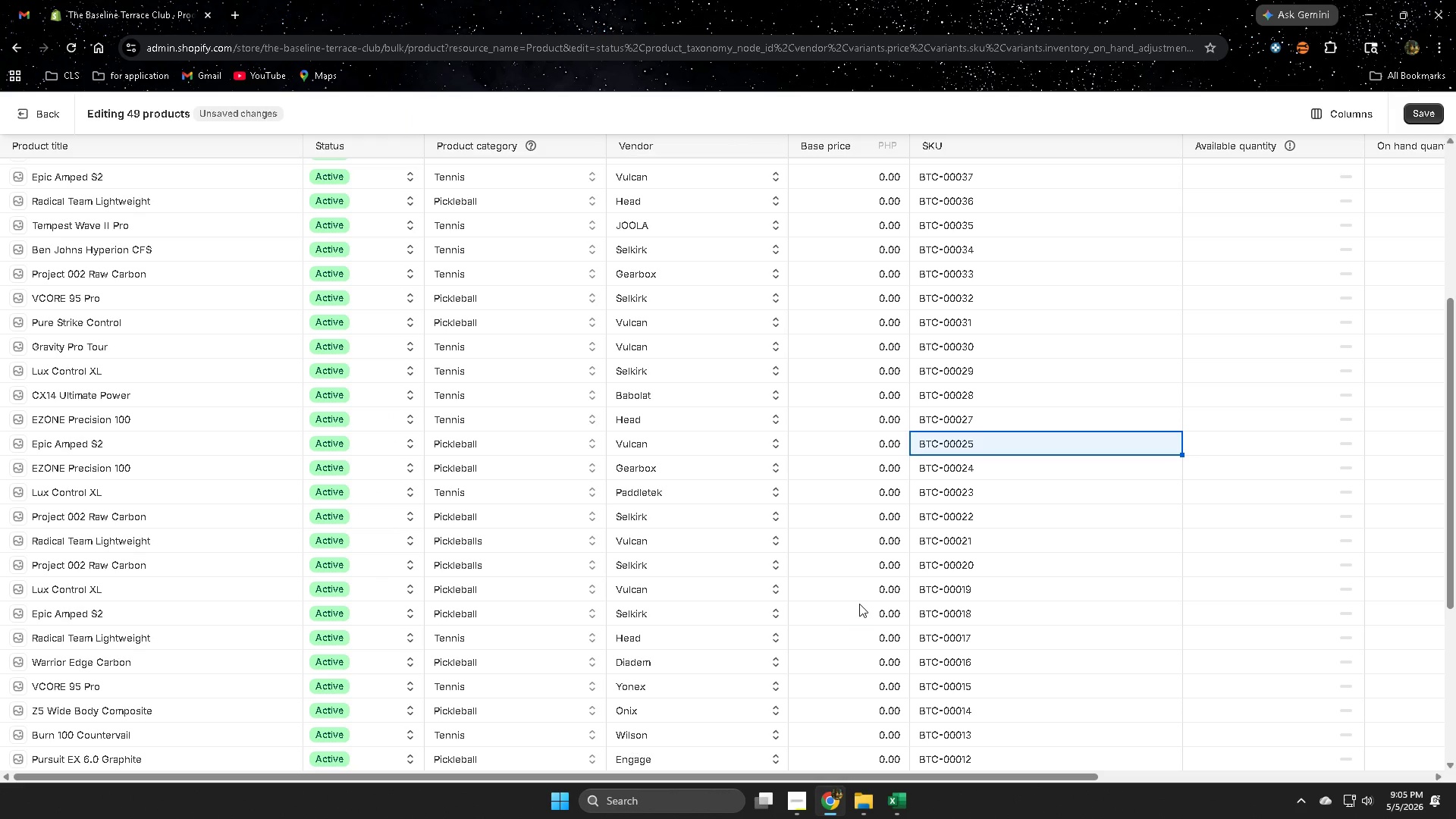 
scroll: coordinate [692, 550], scroll_direction: up, amount: 19.0
 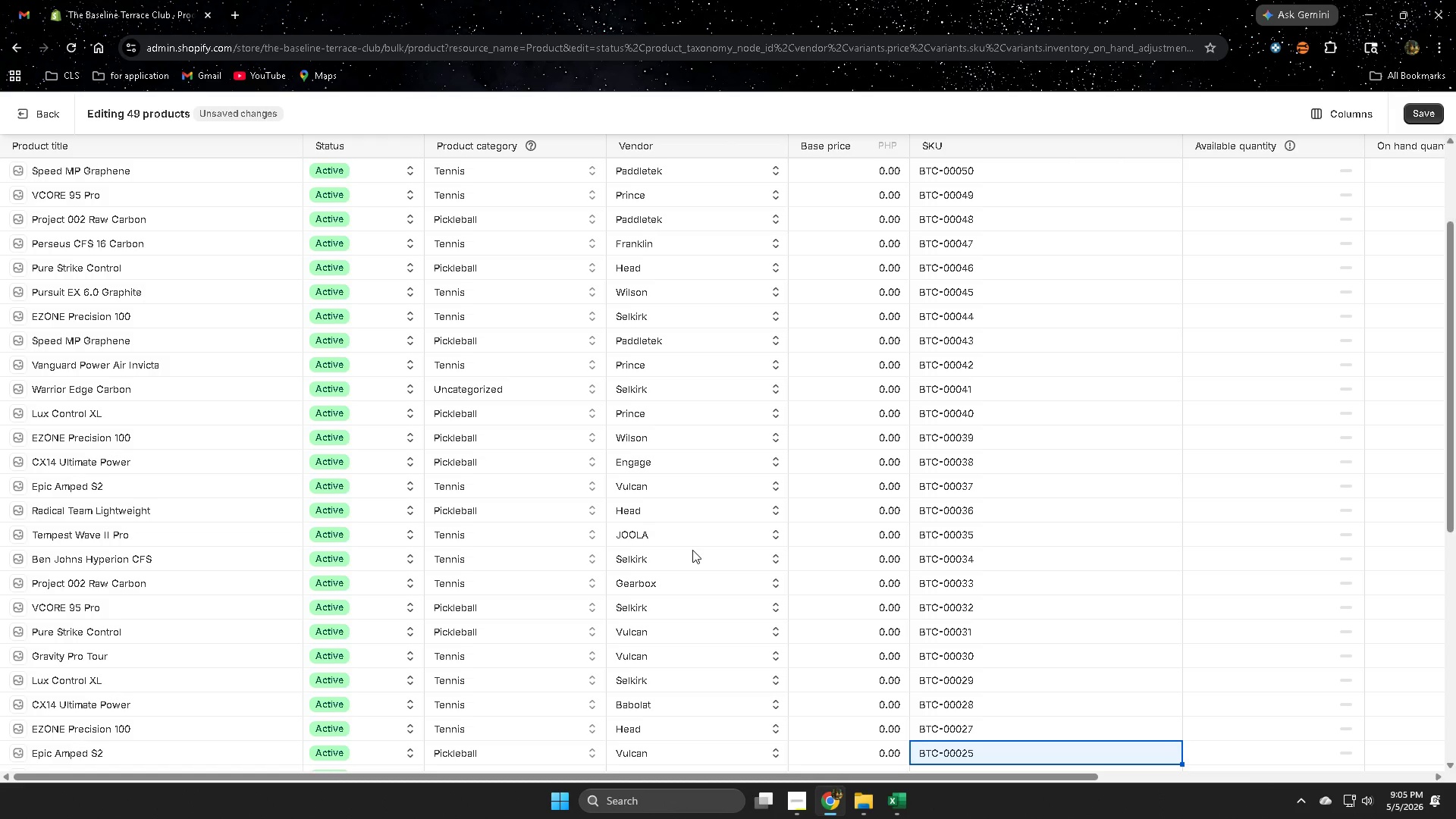 
scroll: coordinate [692, 550], scroll_direction: down, amount: 10.0
 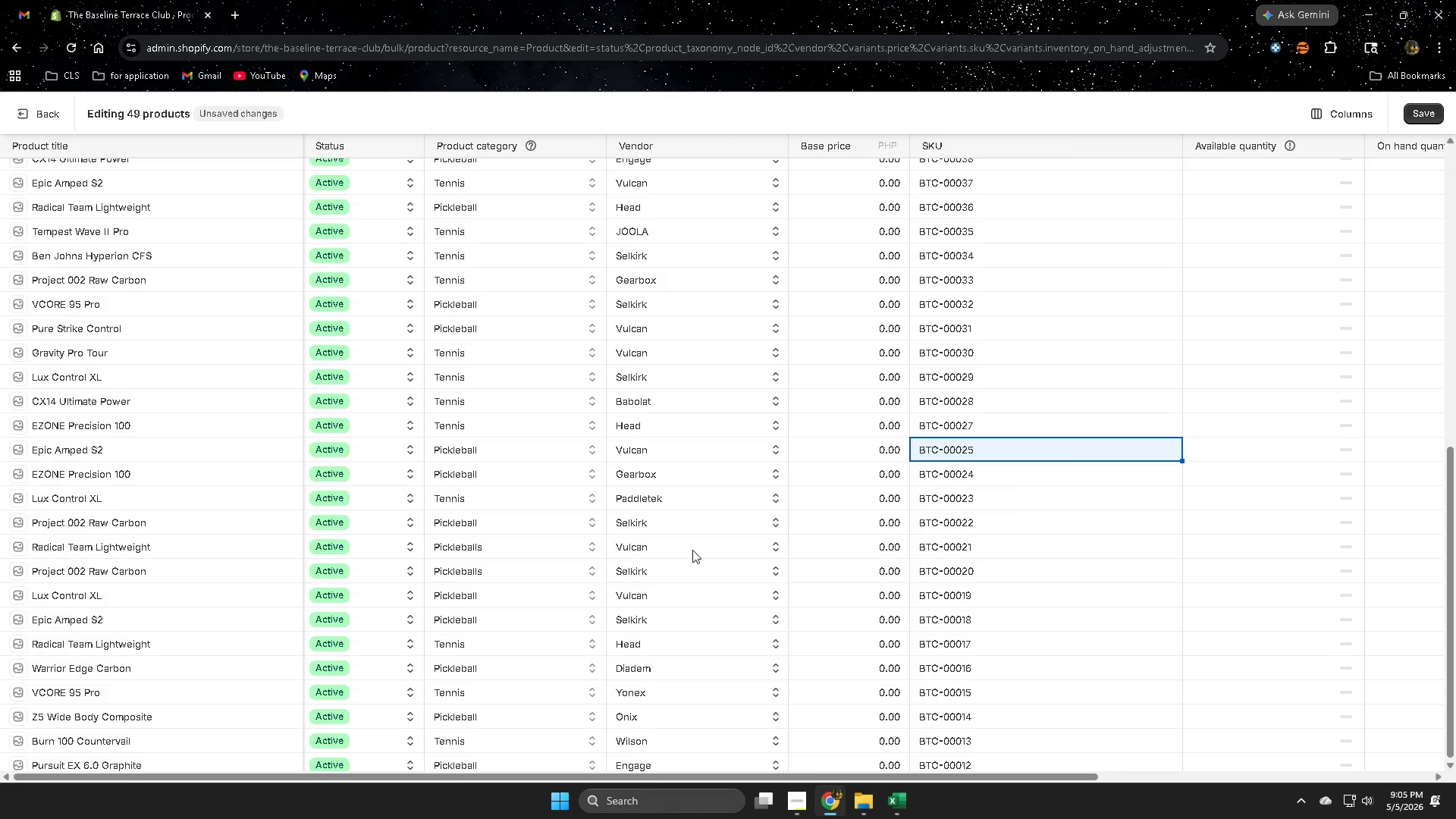 
scroll: coordinate [692, 550], scroll_direction: up, amount: 16.0
 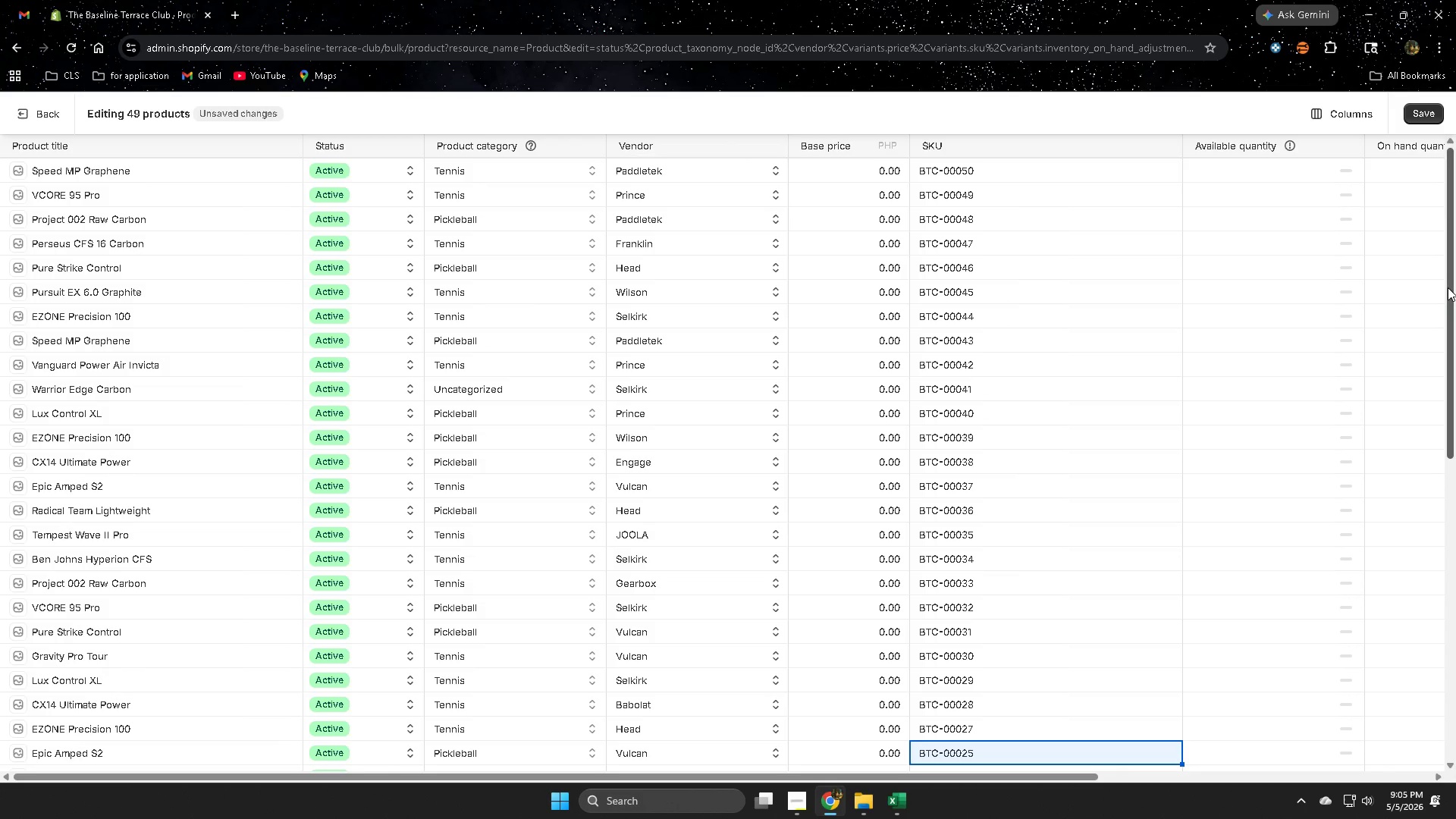 
left_click_drag(start_coordinate=[1451, 290], to_coordinate=[1455, 284])
 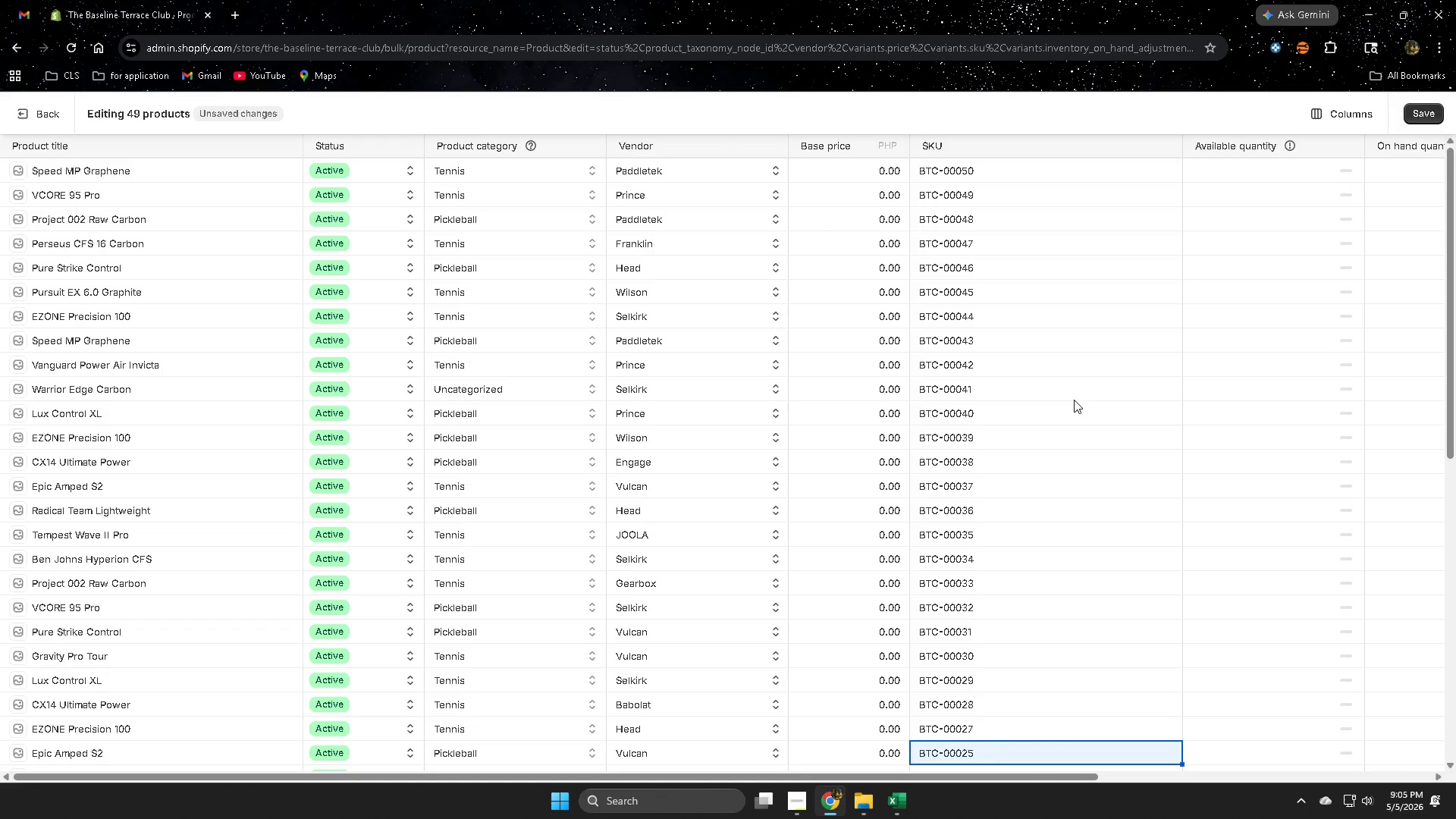 
double_click([944, 388])
 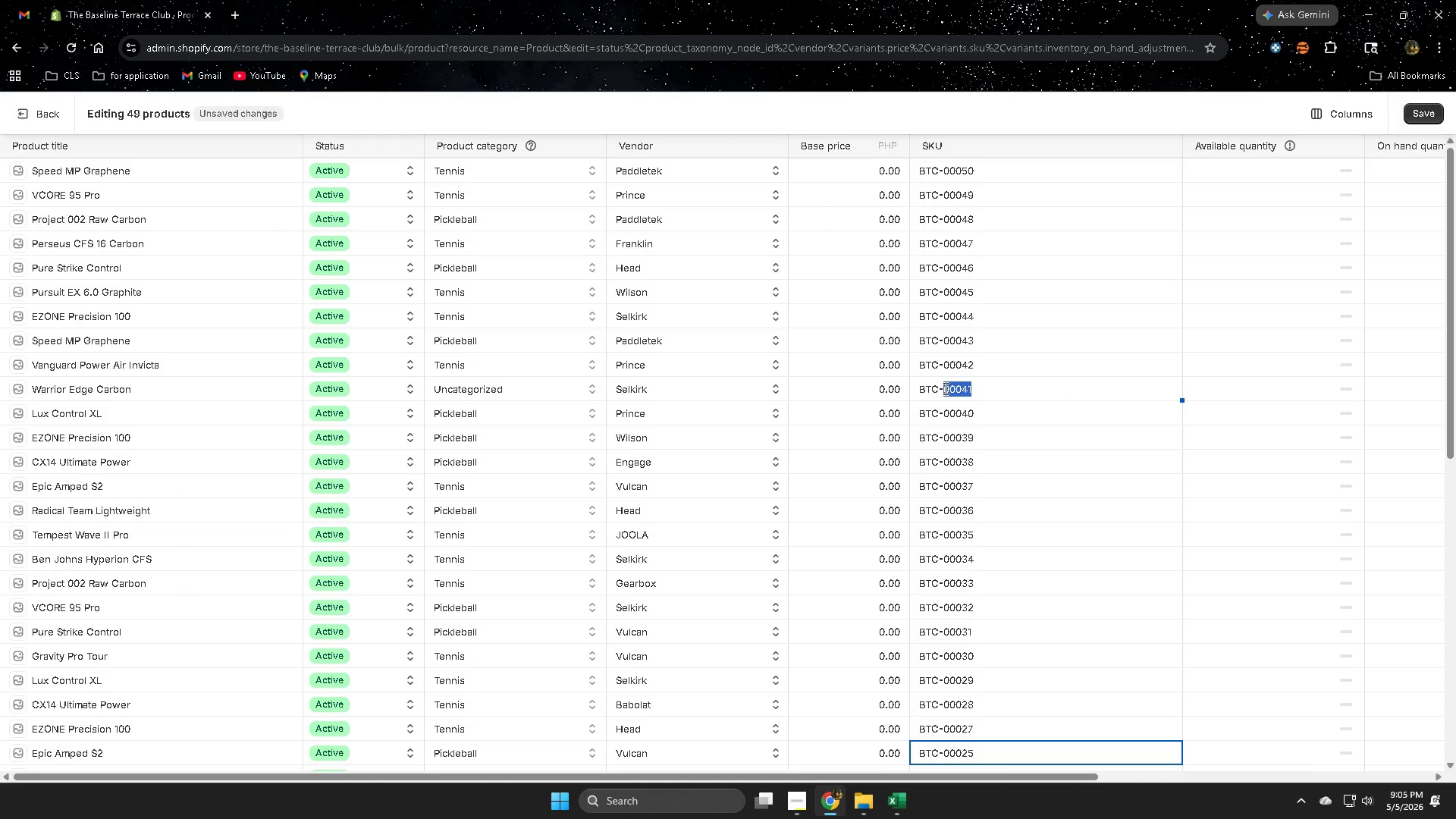 
triple_click([944, 388])
 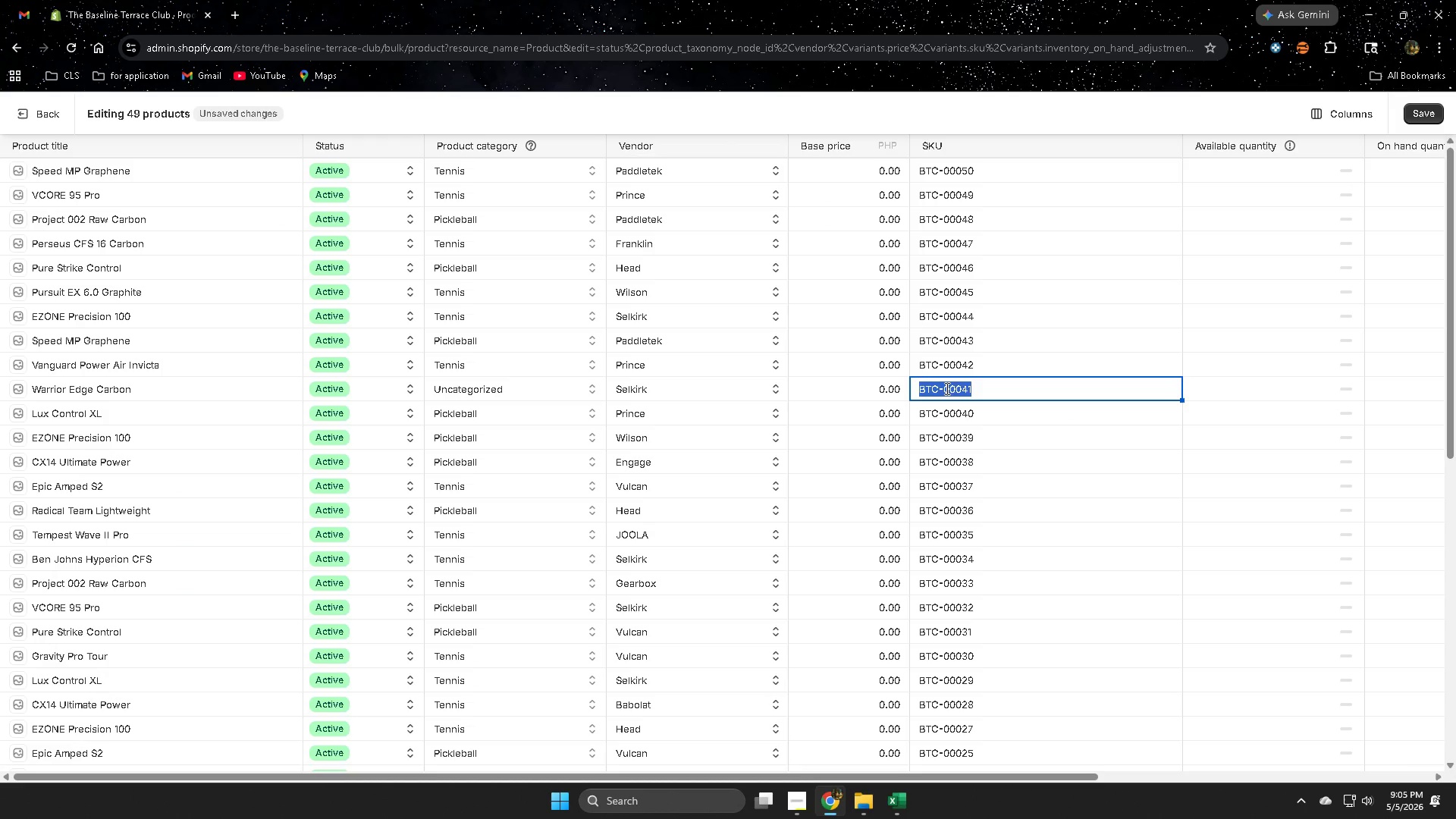 
key(Control+C)
 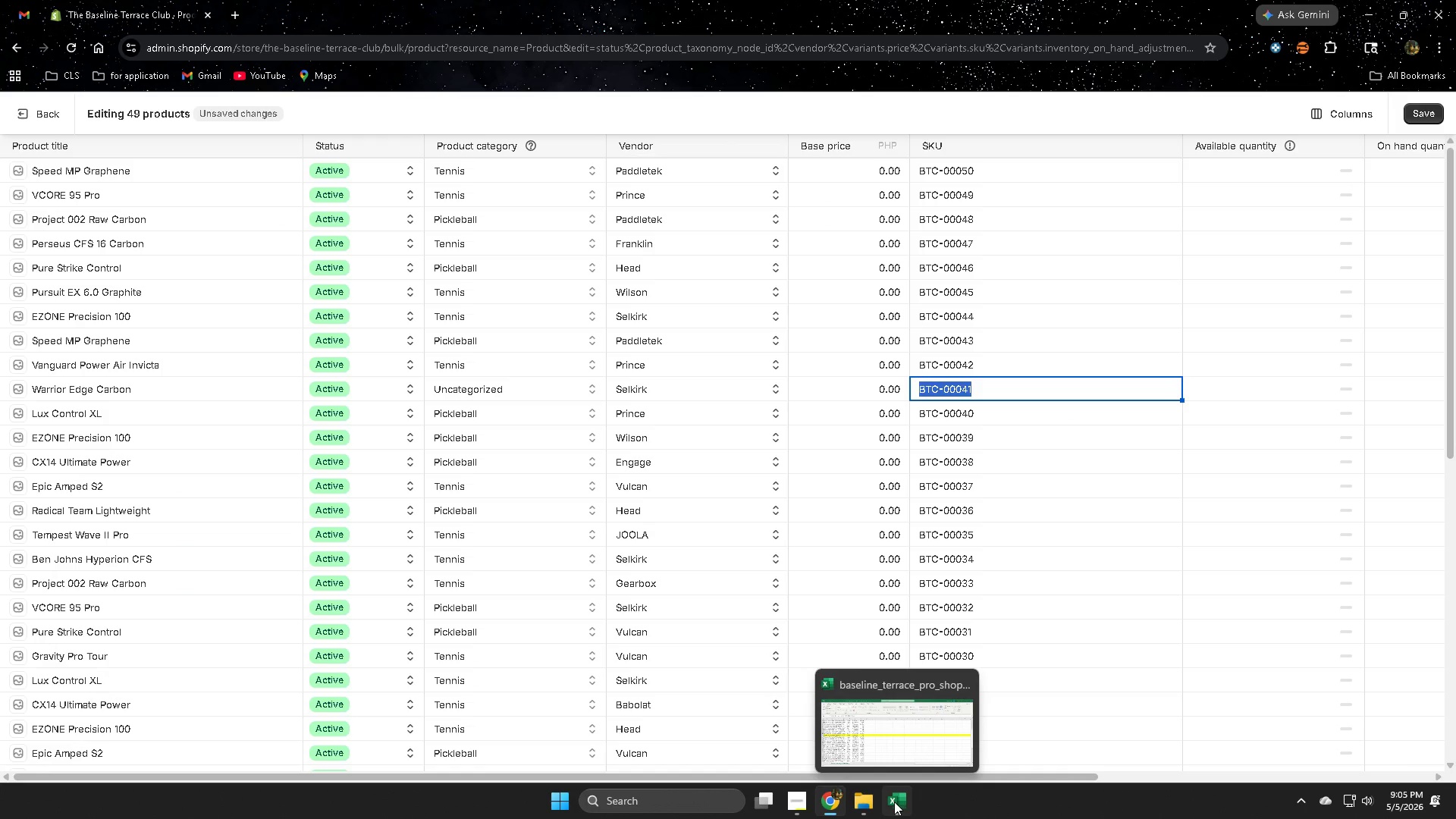 
left_click([858, 742])
 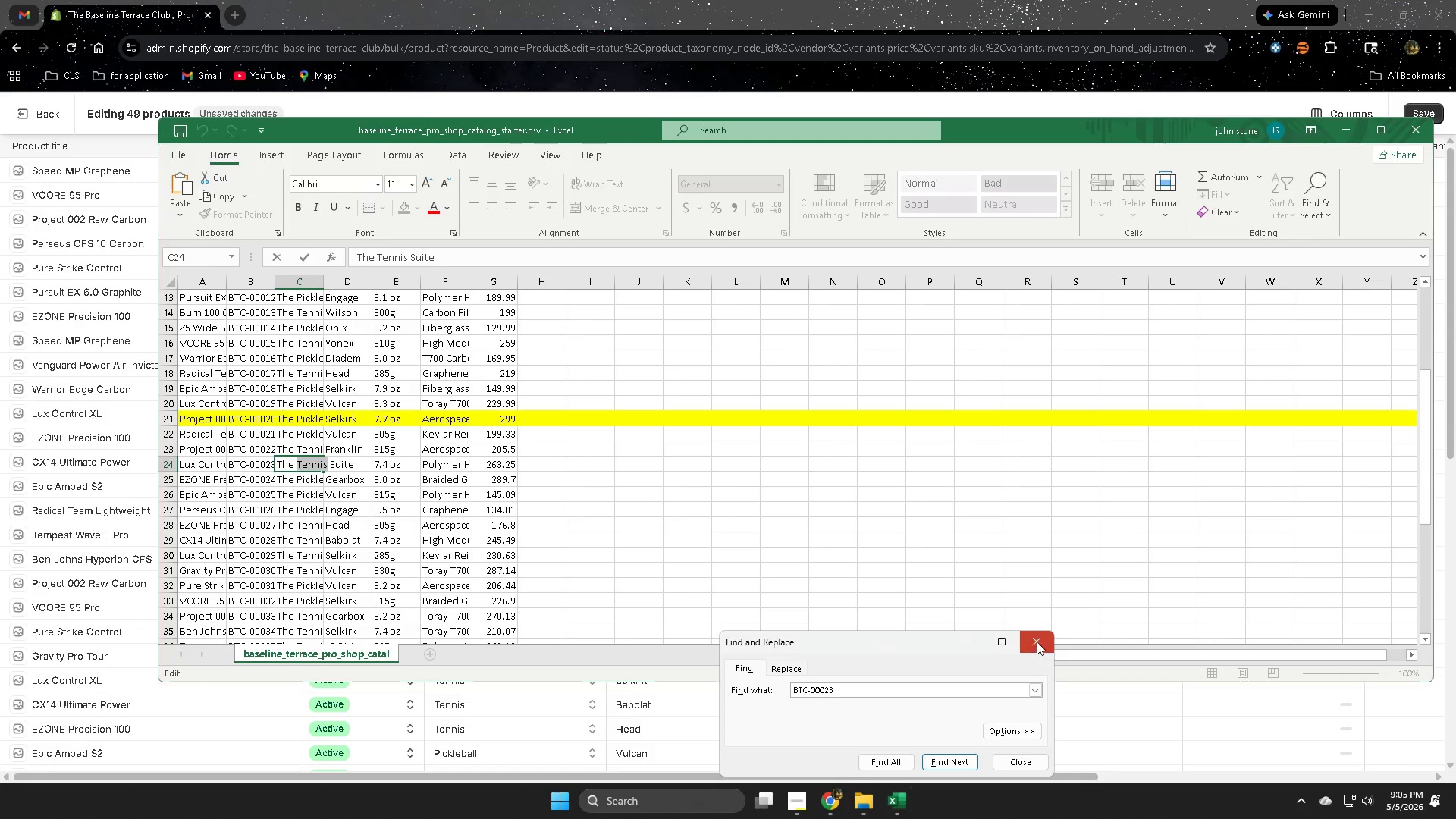 
double_click([832, 378])
 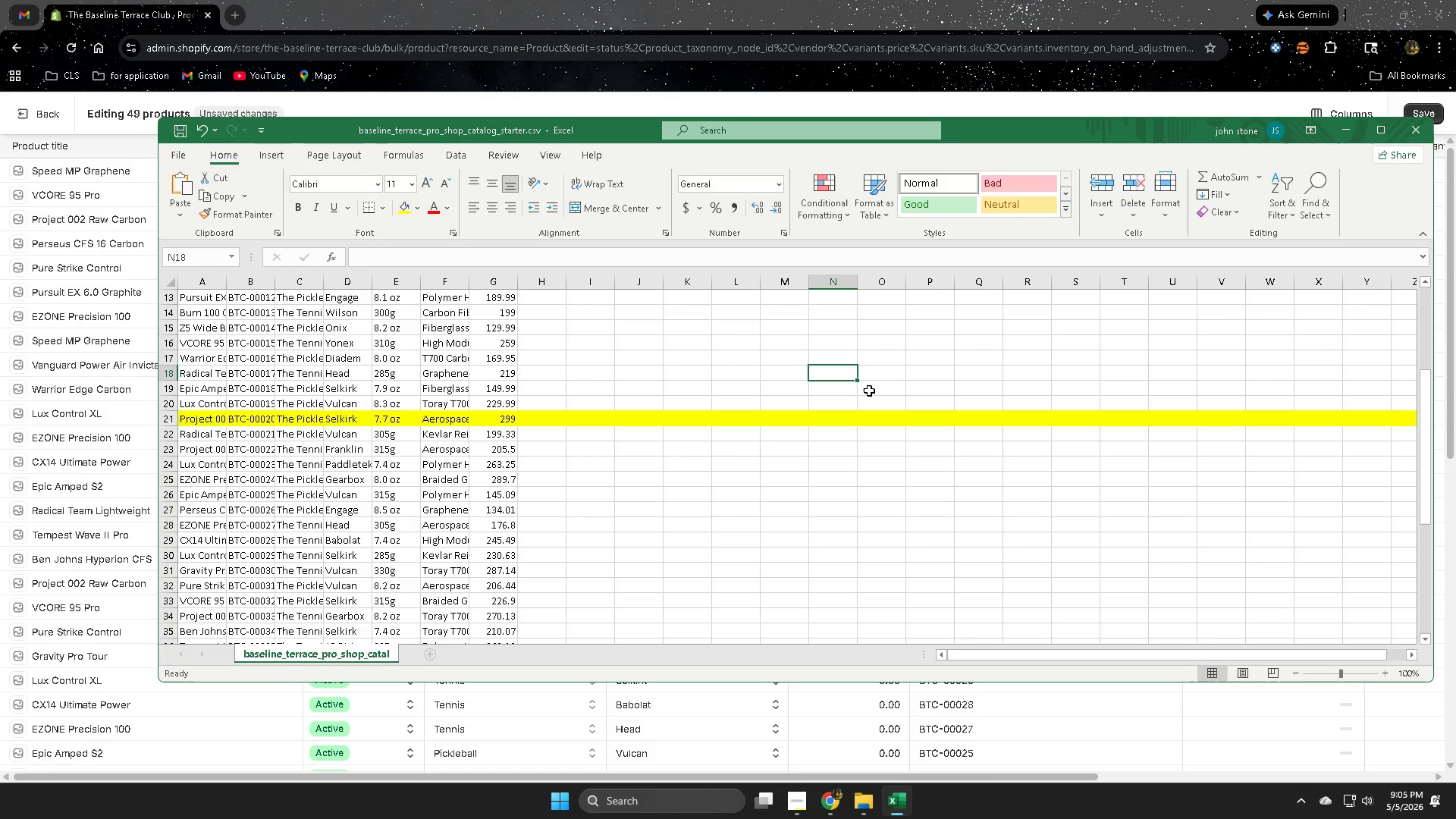 
key(Control+F)
 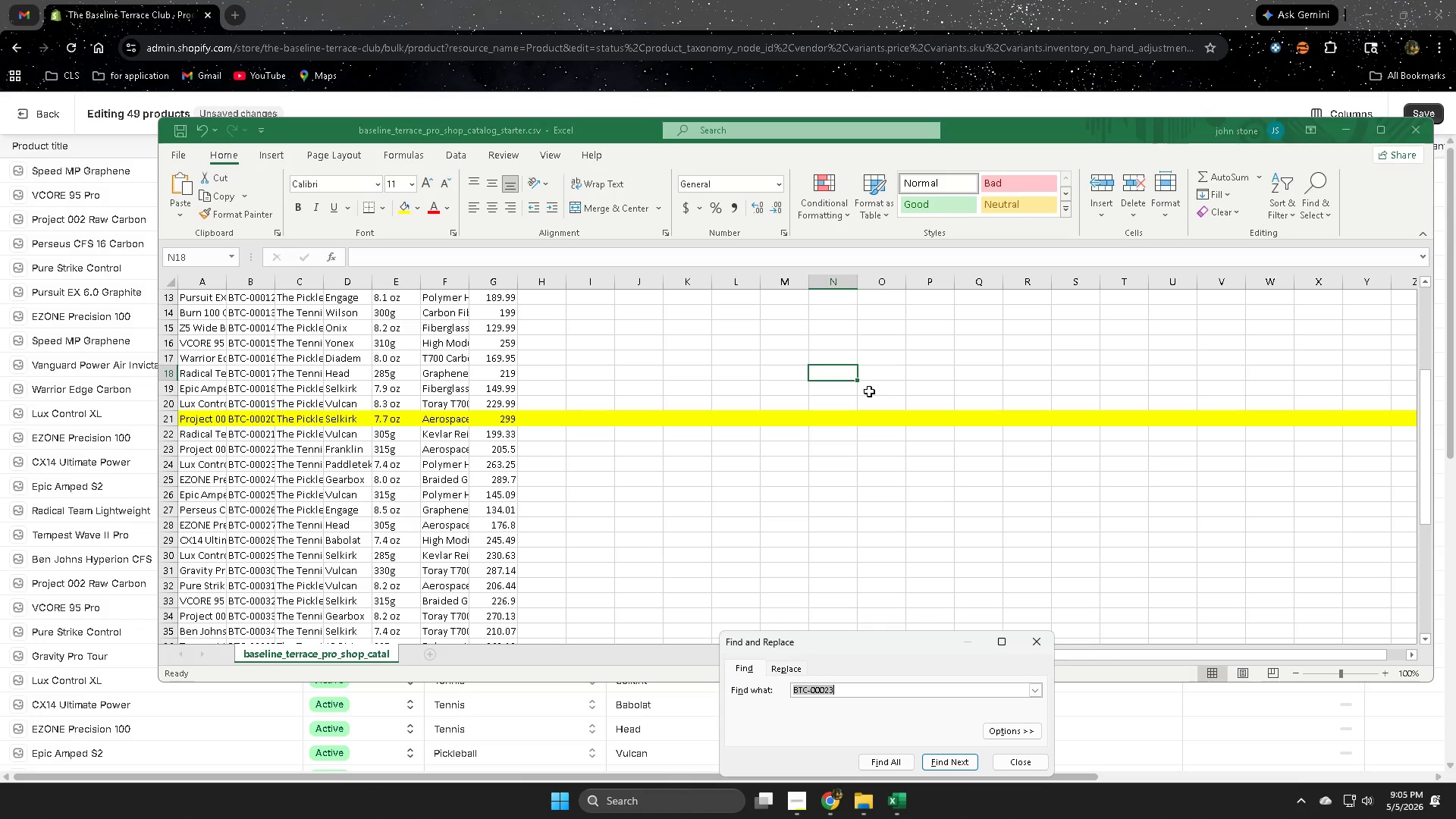 
key(Control+V)
 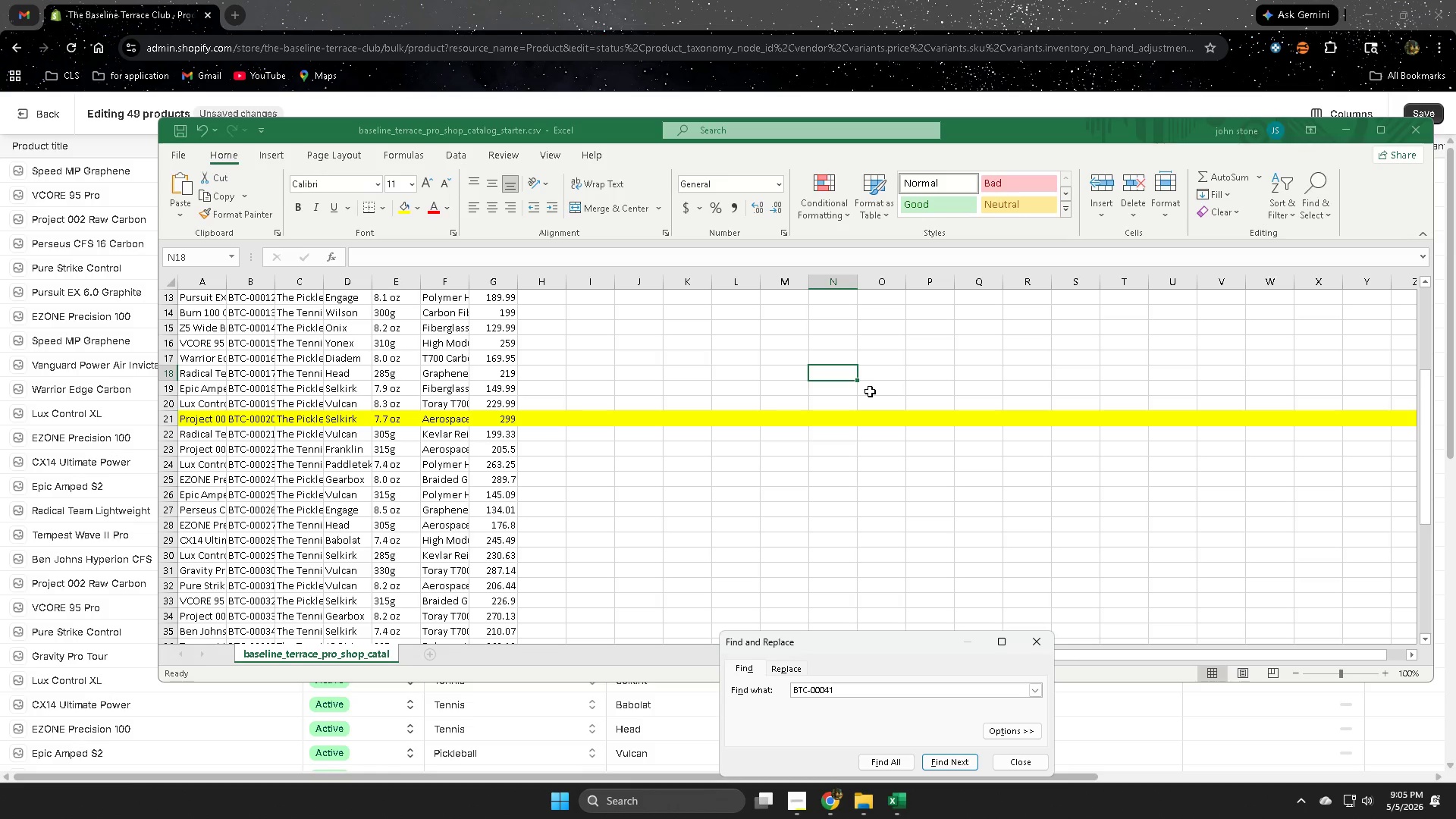 
key(Enter)
 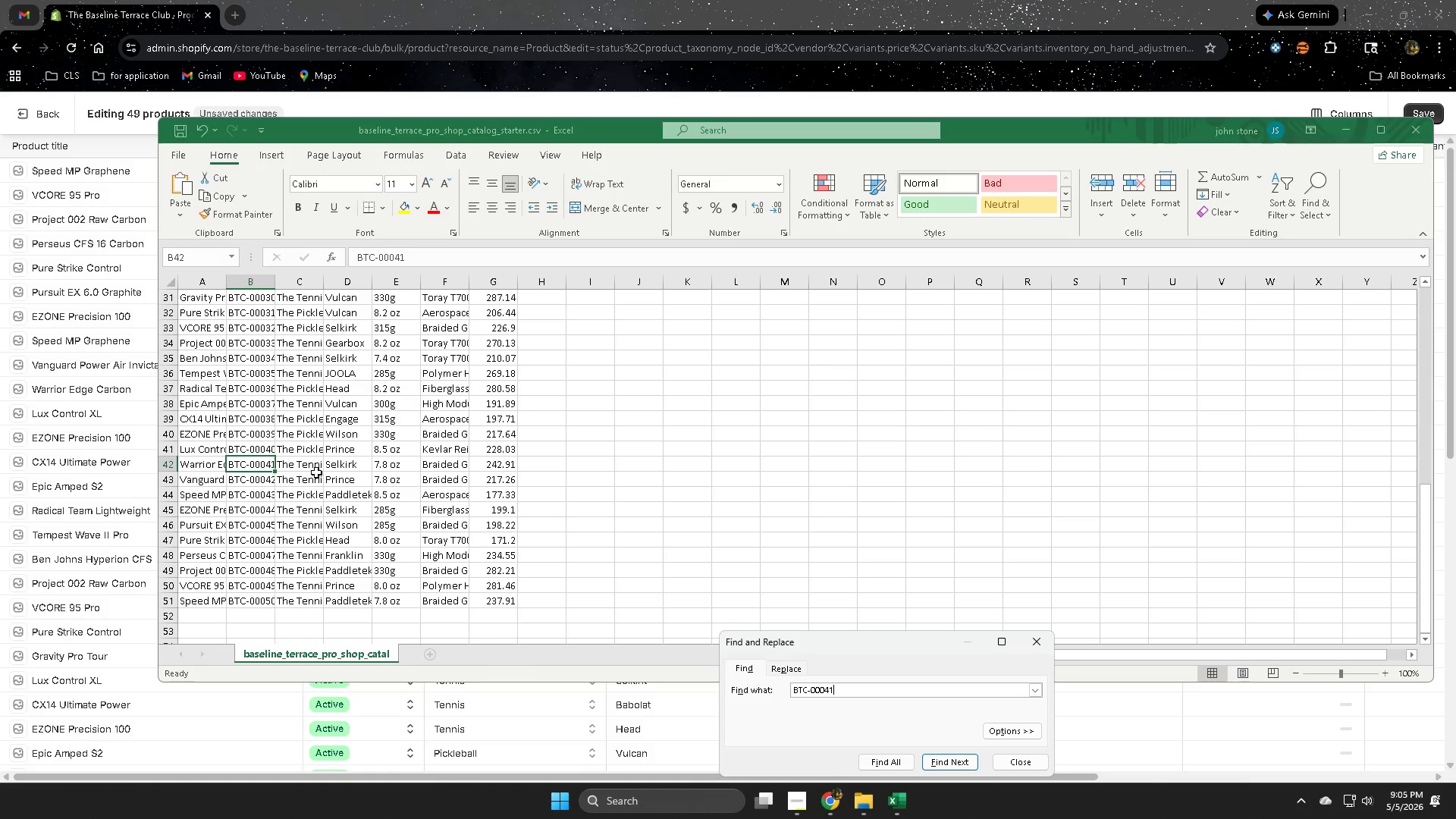 
double_click([313, 466])
 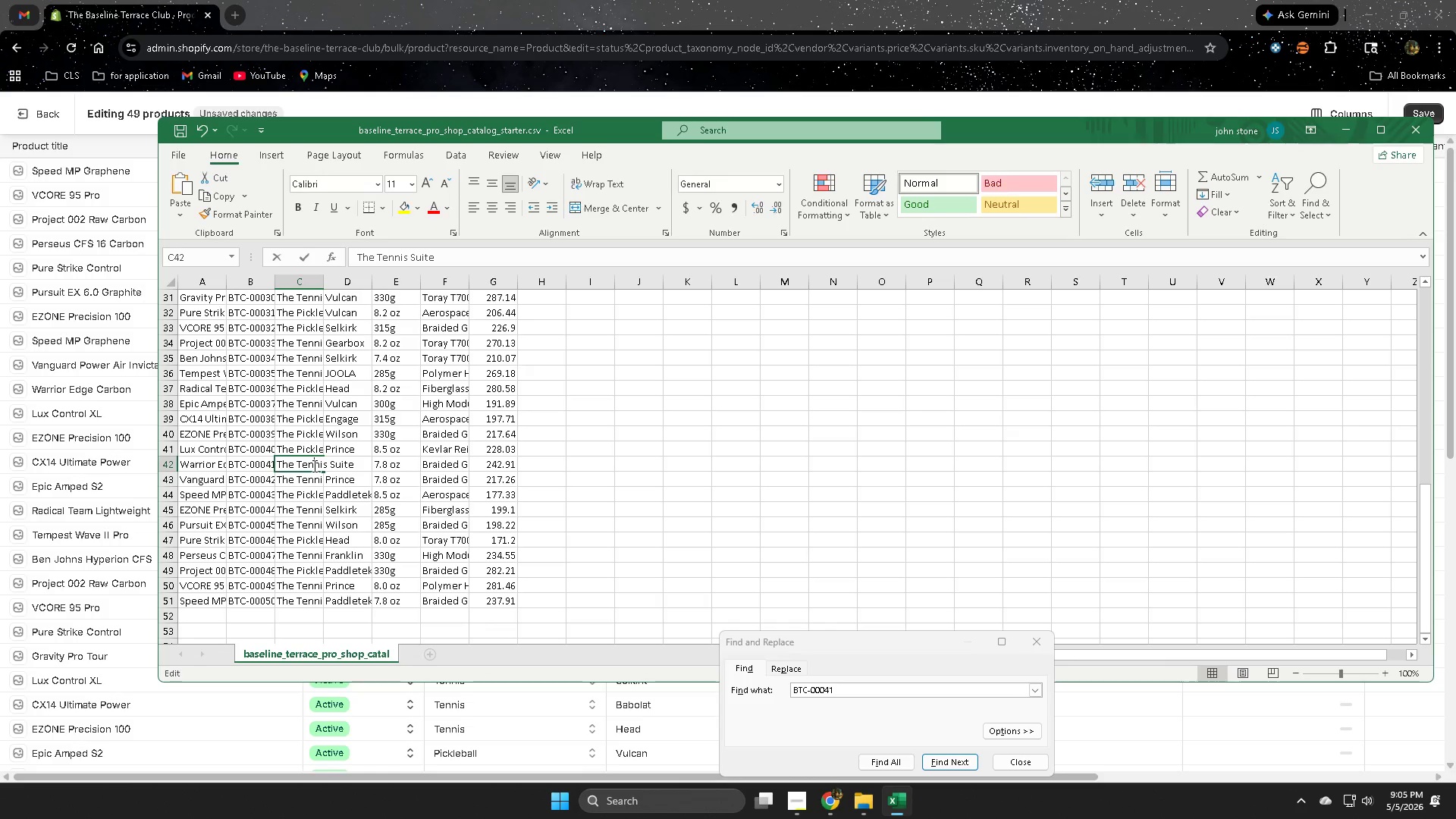 
triple_click([313, 466])
 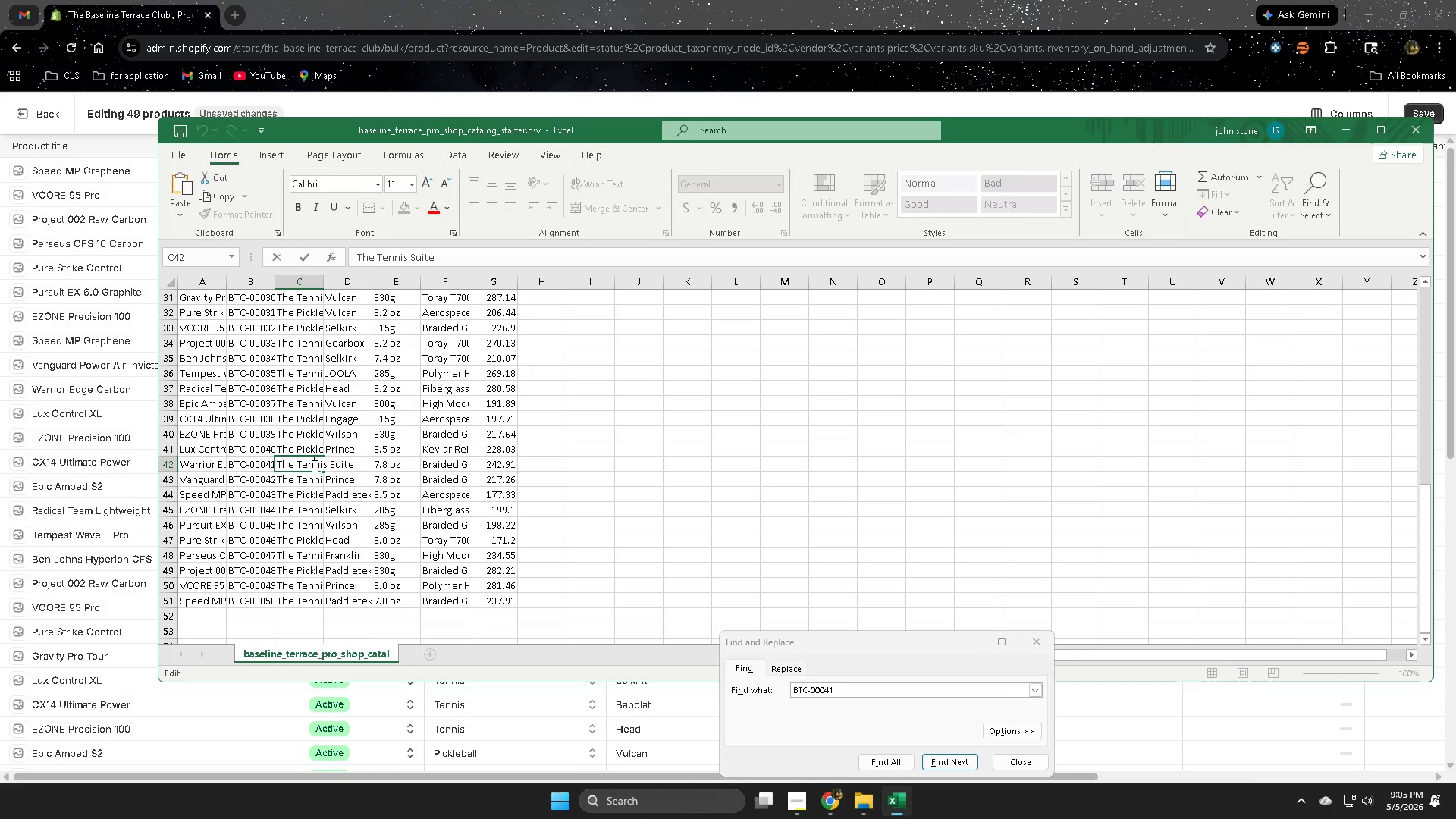 
triple_click([313, 466])
 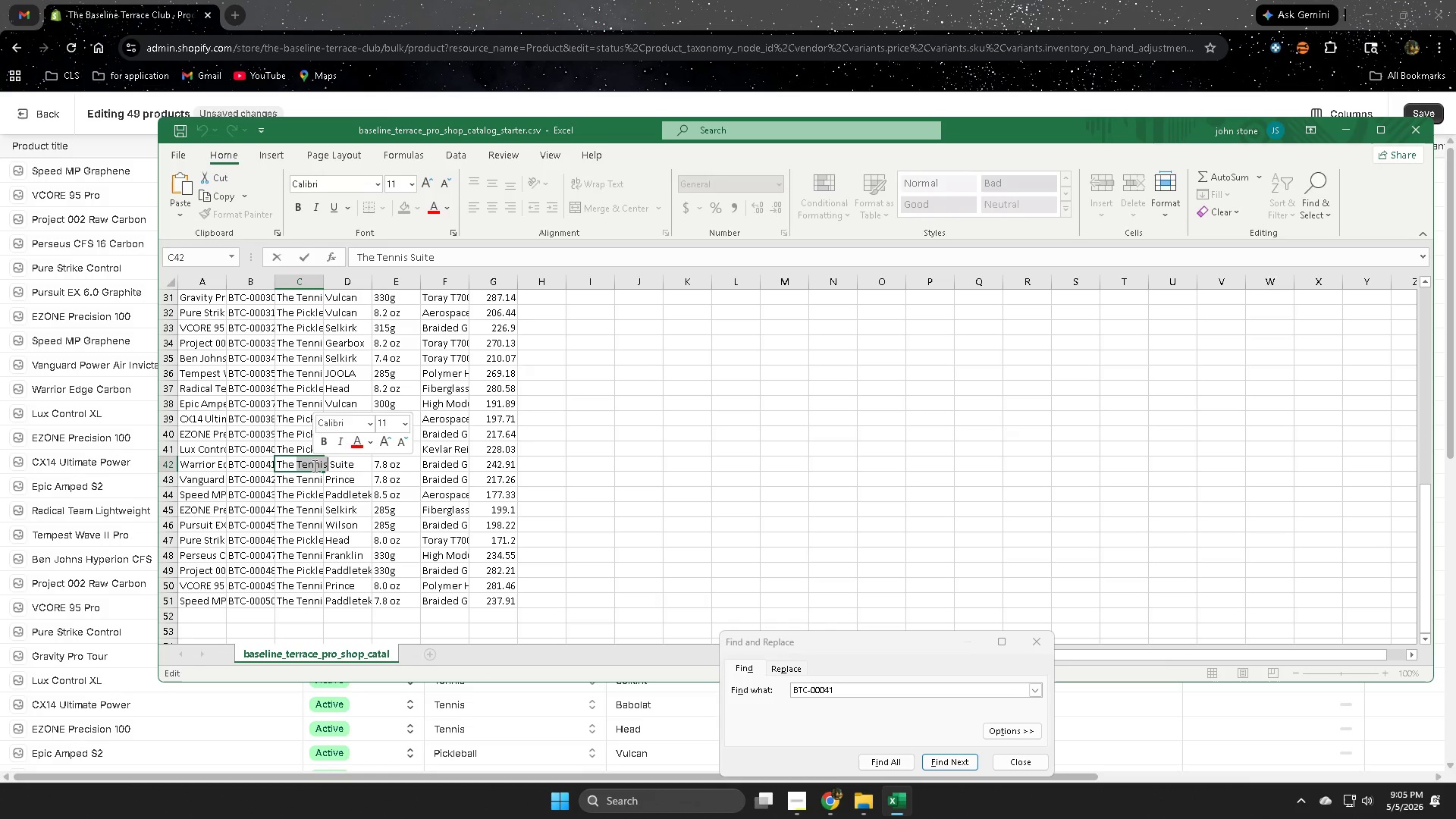 
key(Control+ControlLeft)
 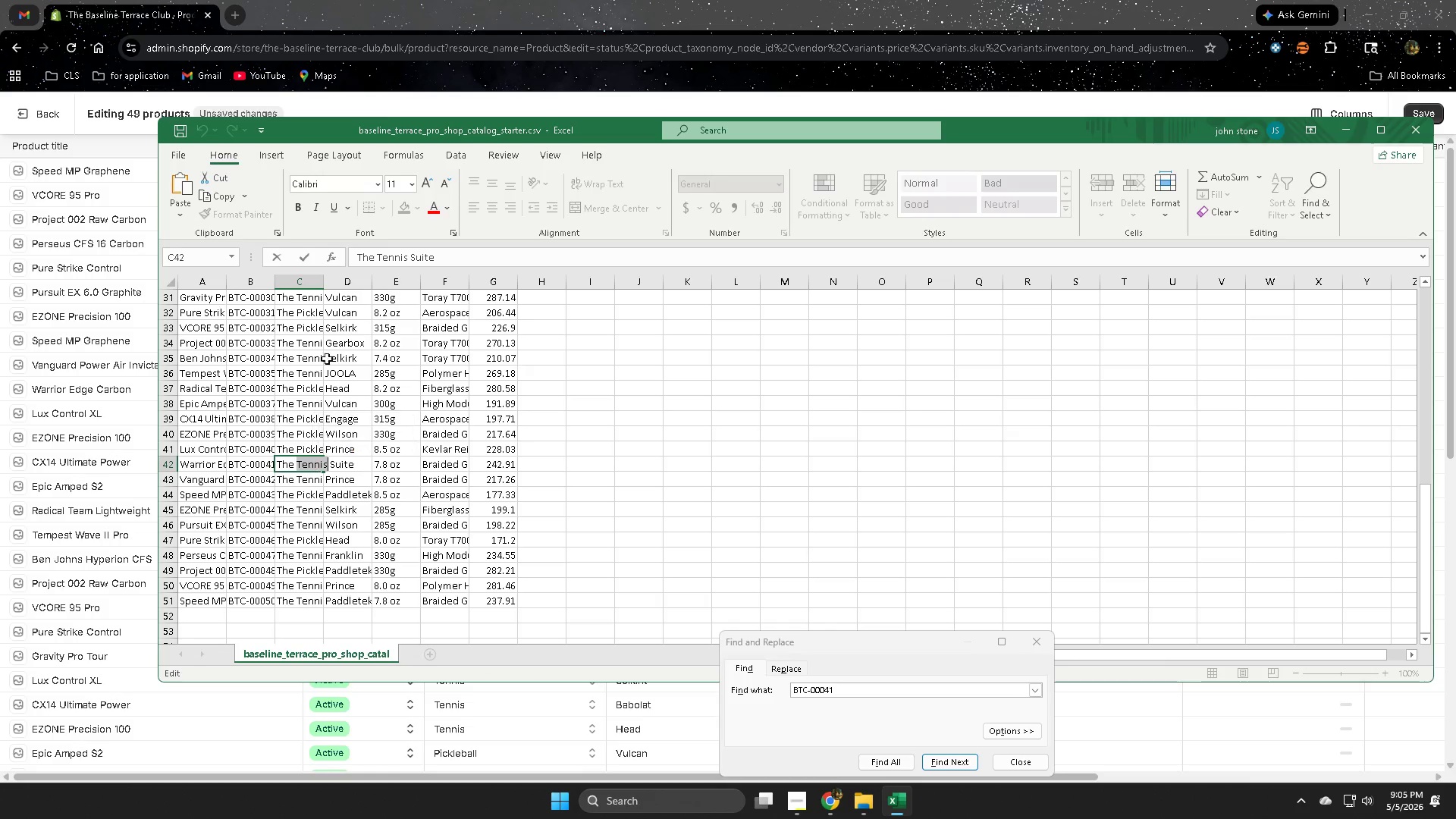 
key(Control+C)
 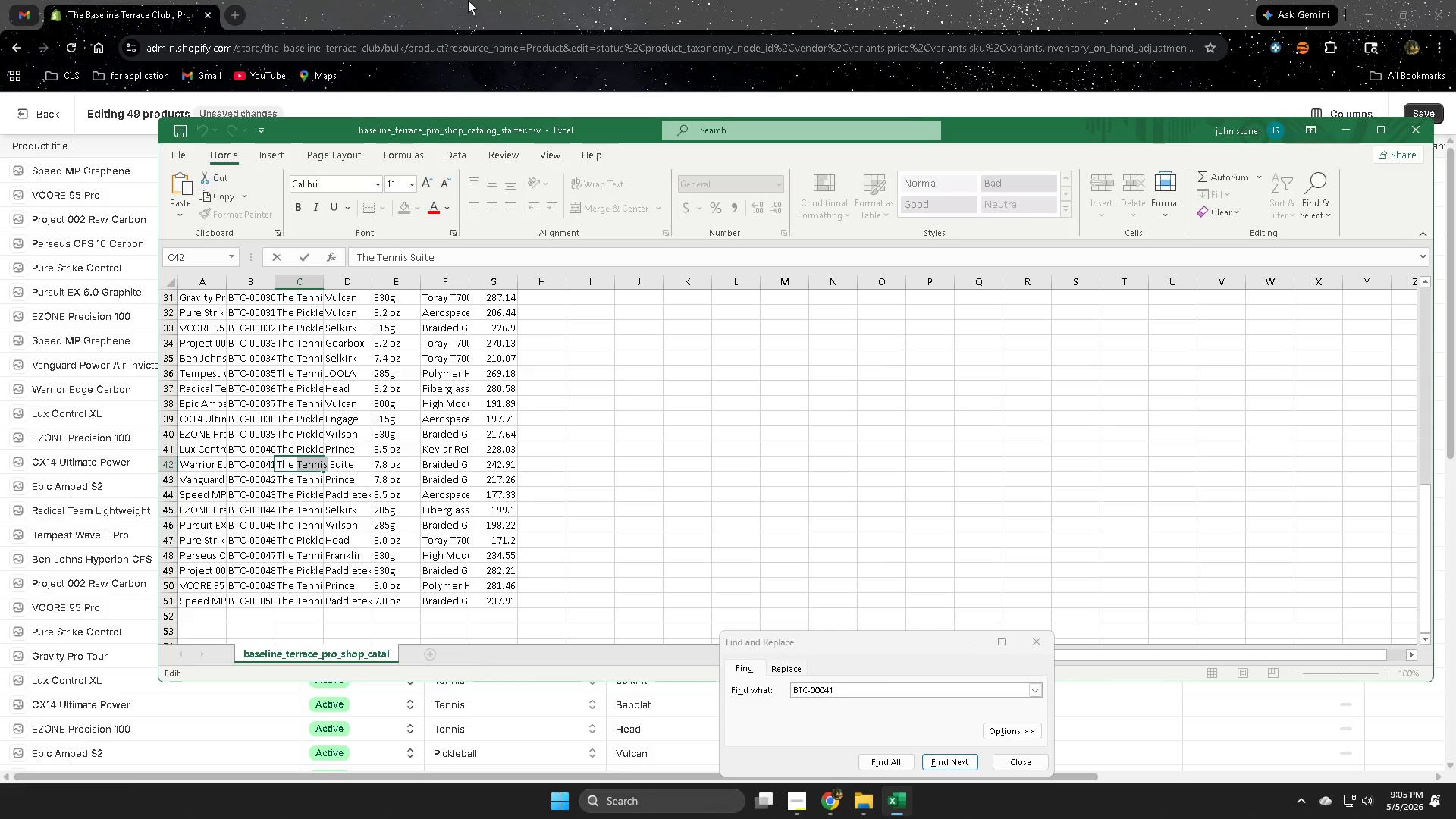 
left_click([468, 0])
 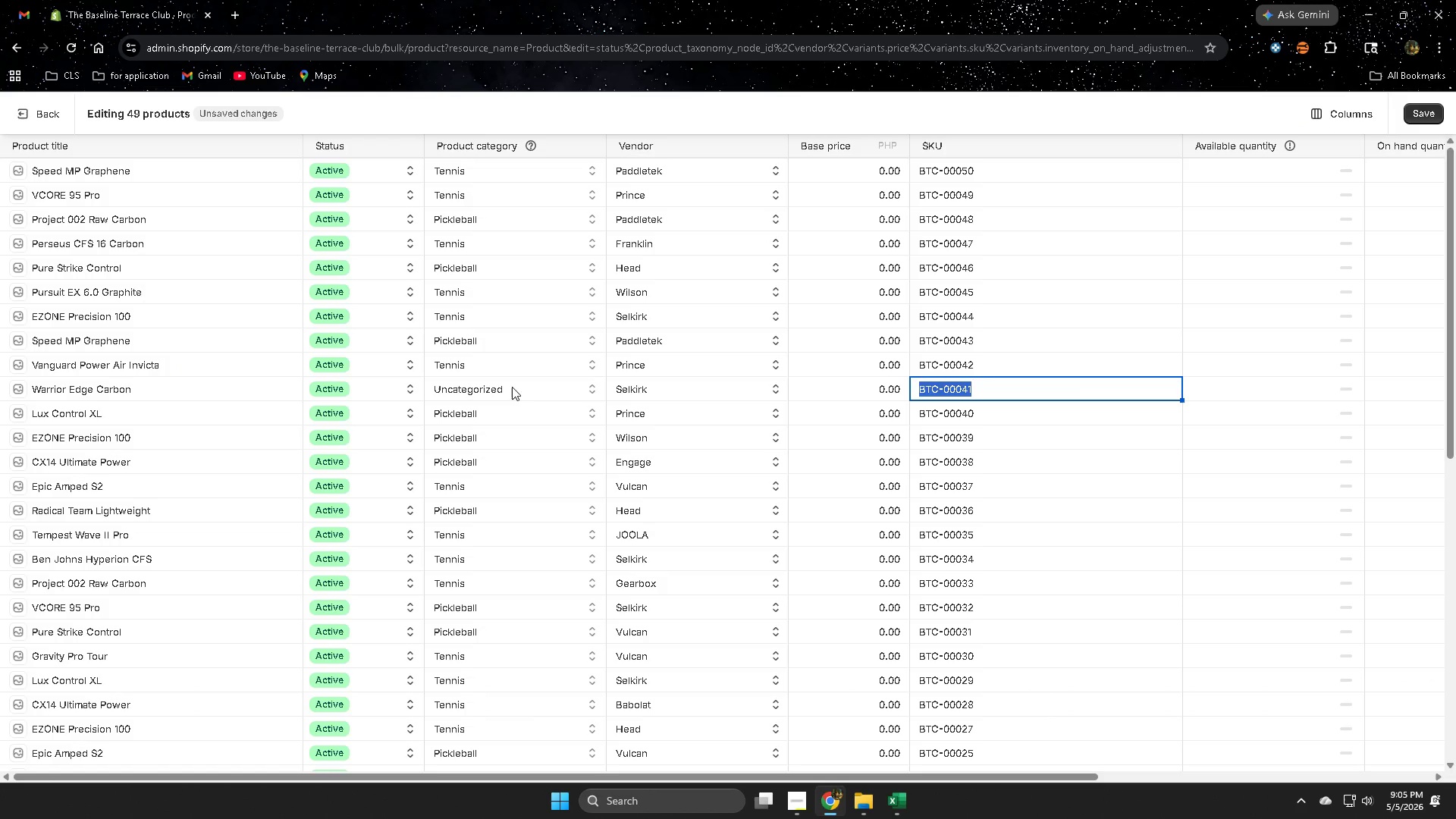 
double_click([526, 393])
 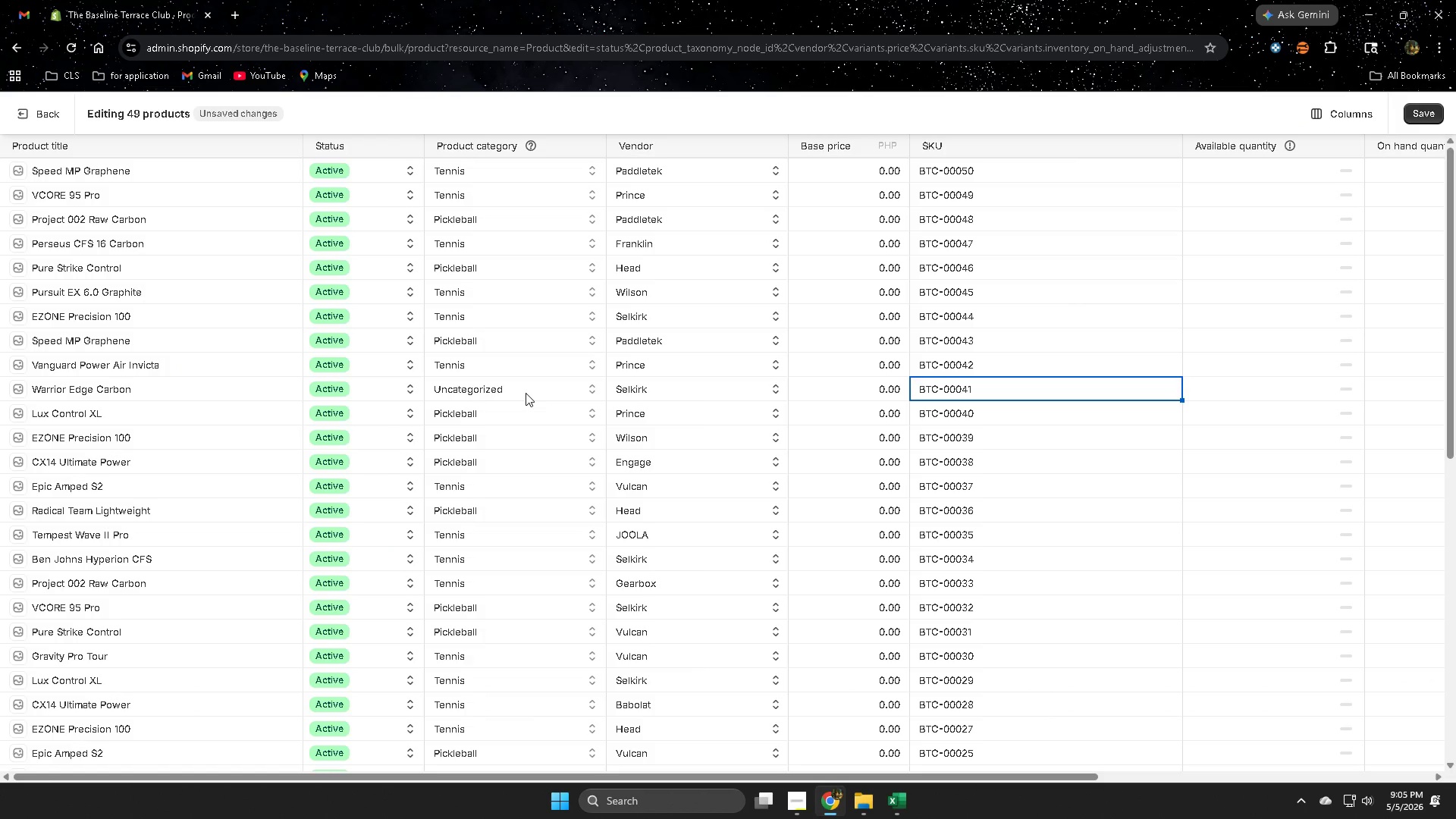 
triple_click([526, 393])
 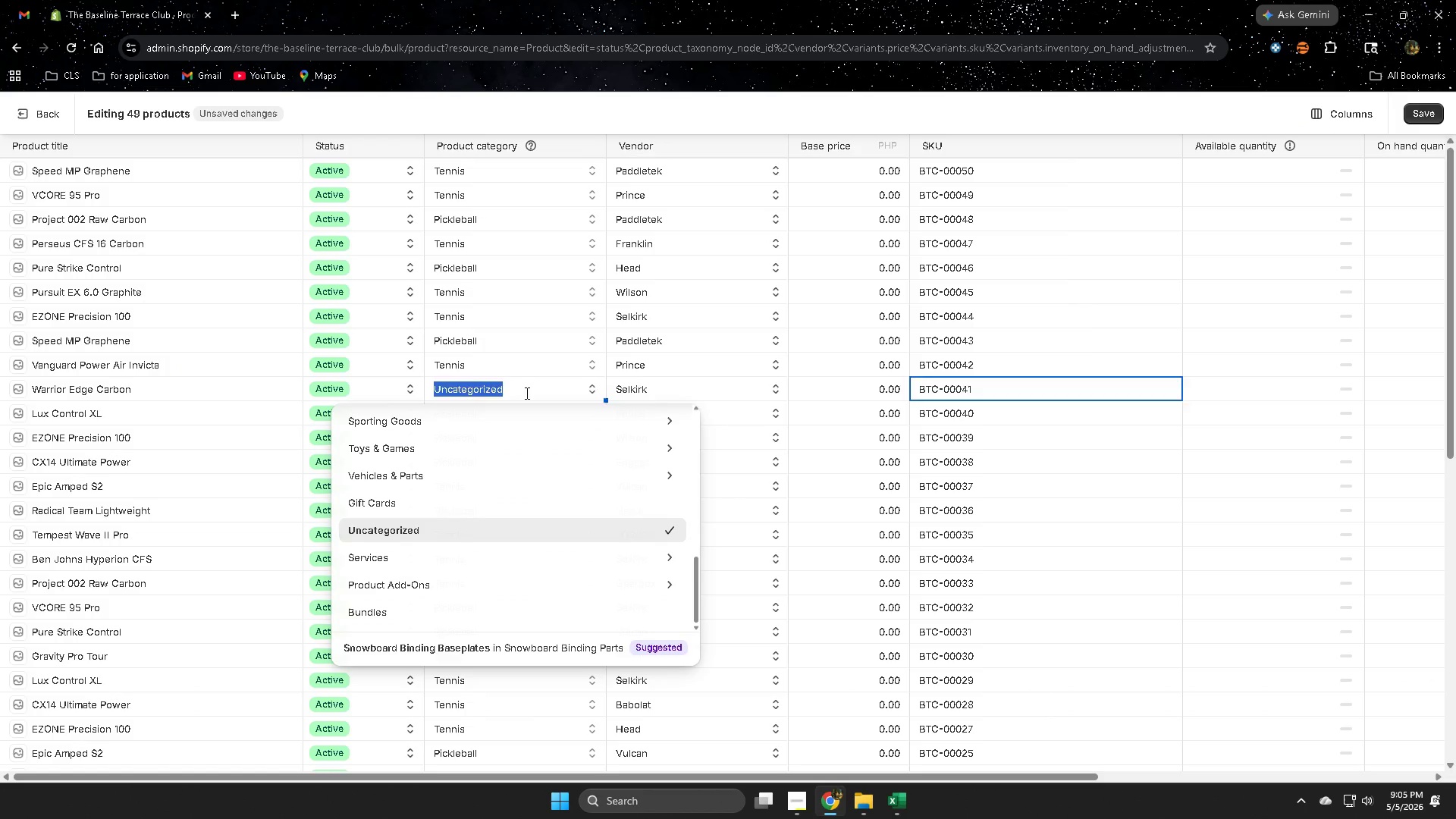 
triple_click([526, 393])
 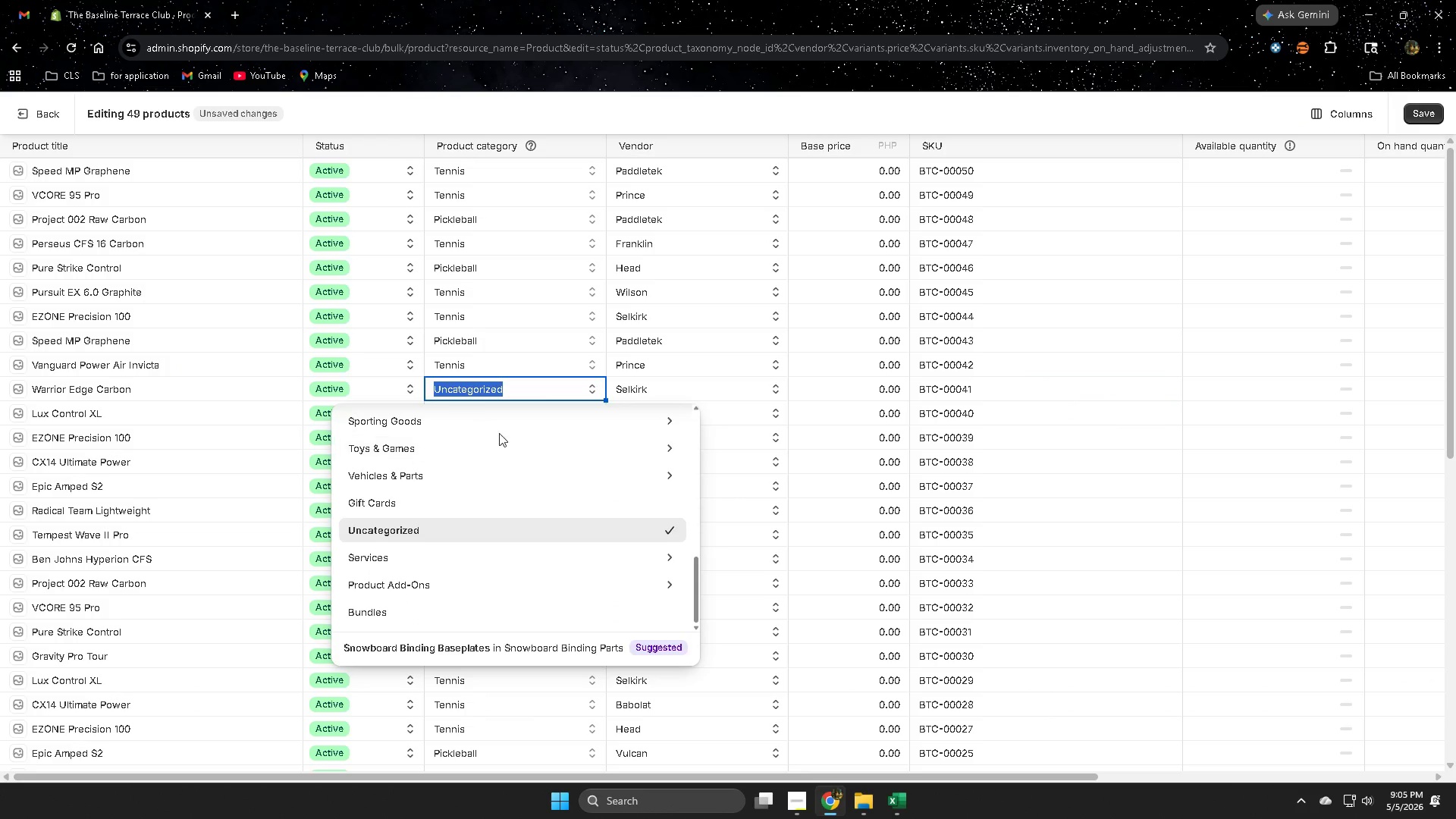 
scroll: coordinate [505, 449], scroll_direction: up, amount: 3.0
 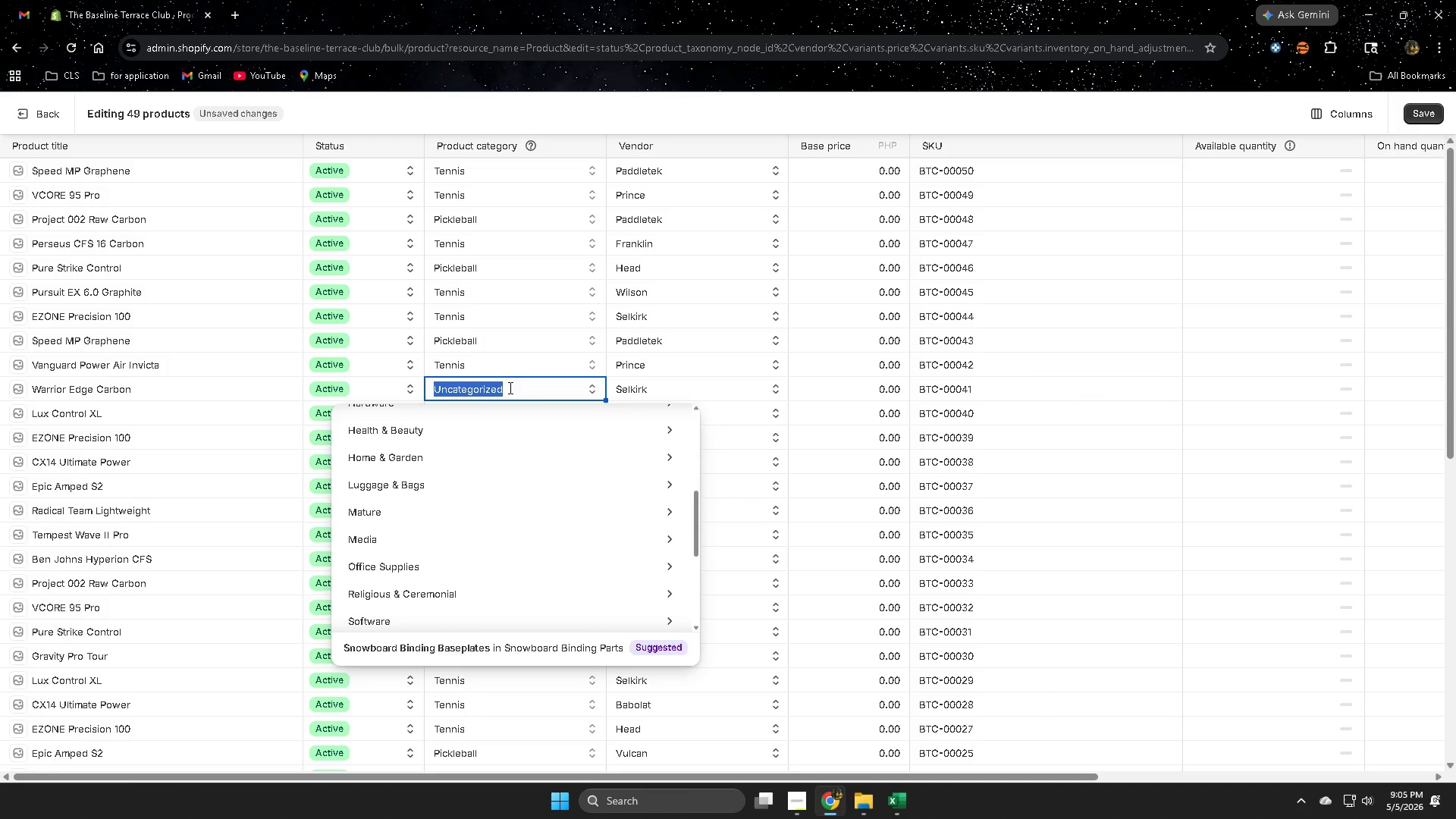 
double_click([509, 388])
 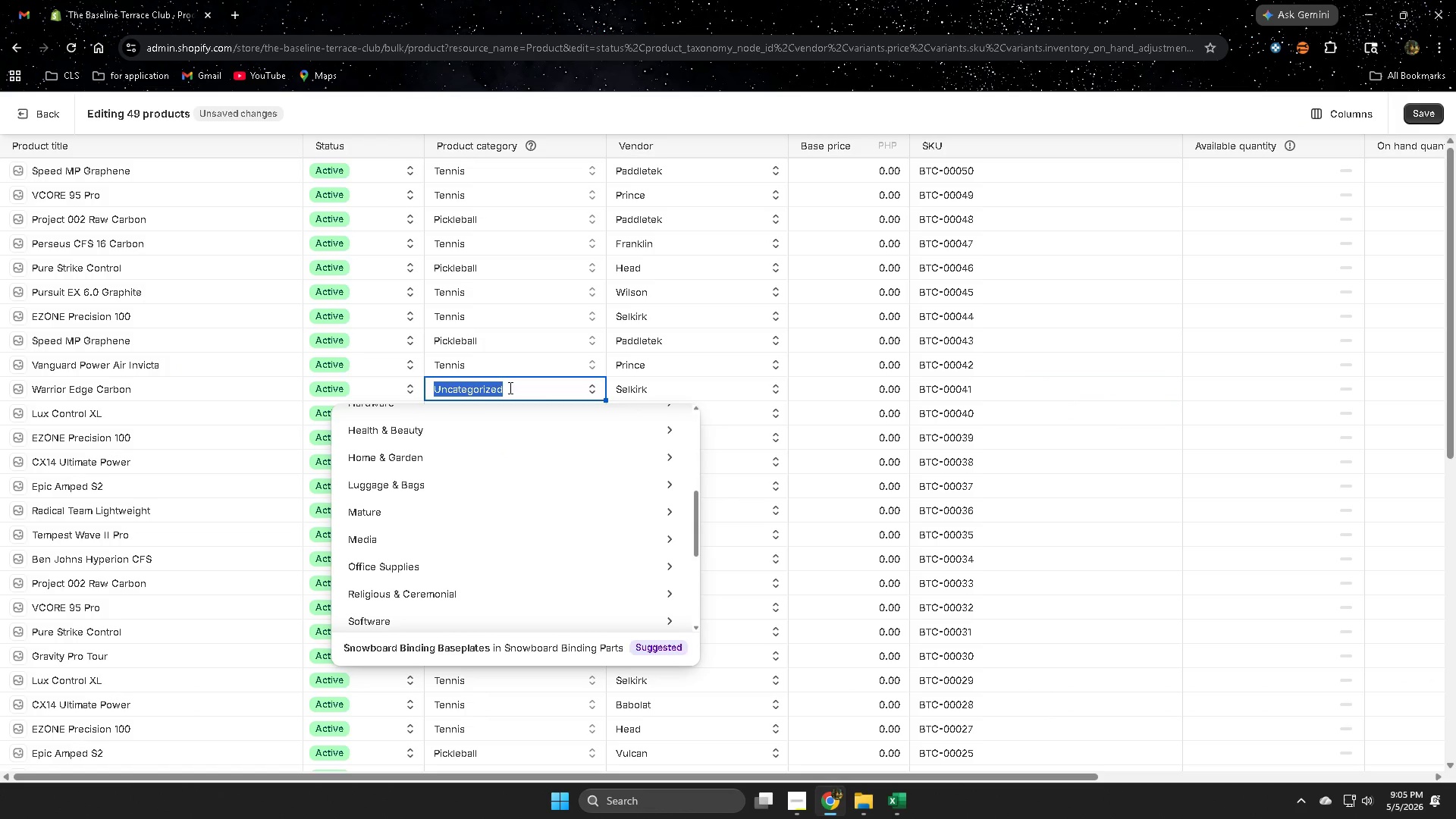 
triple_click([509, 388])
 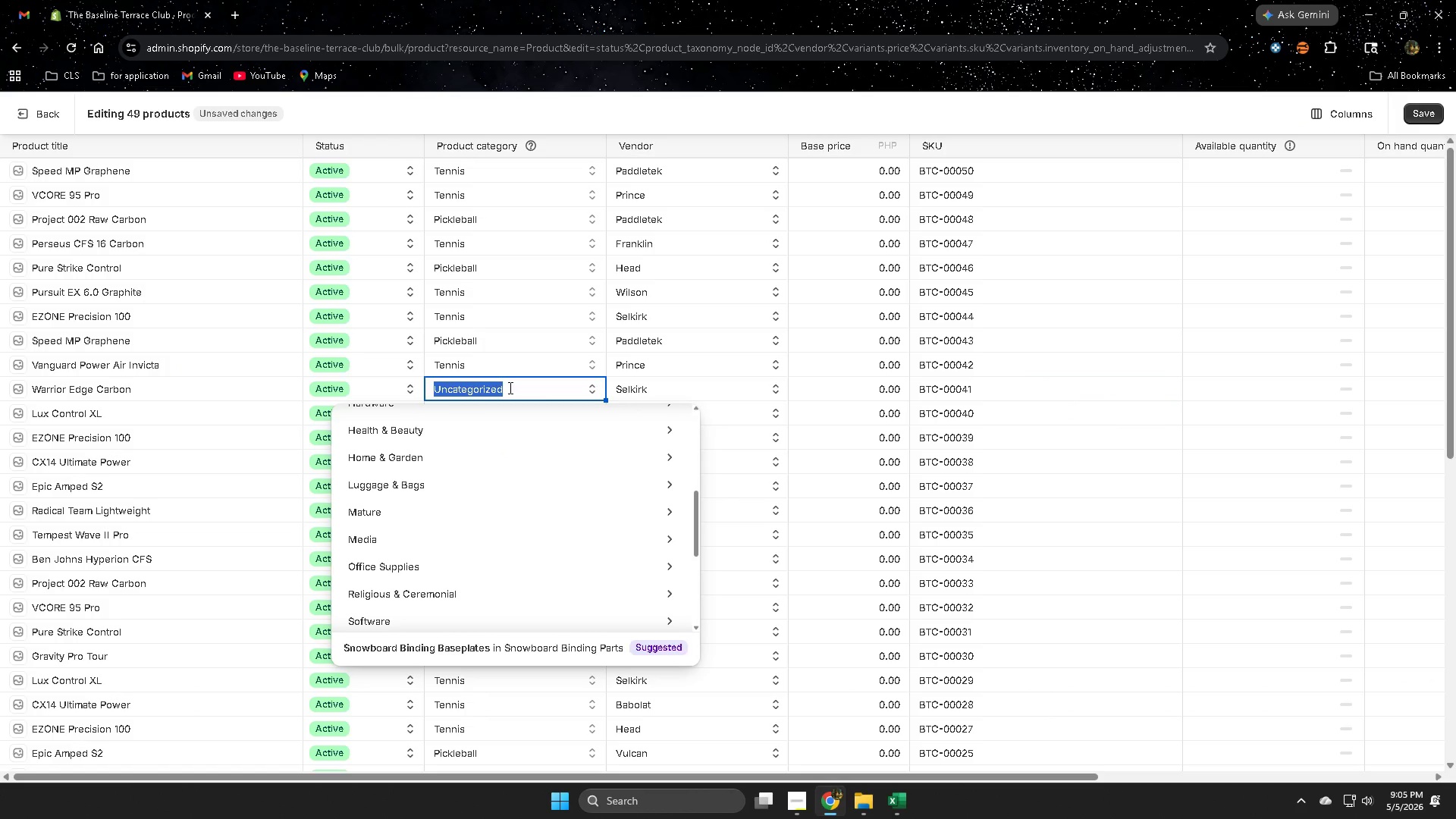 
triple_click([509, 388])
 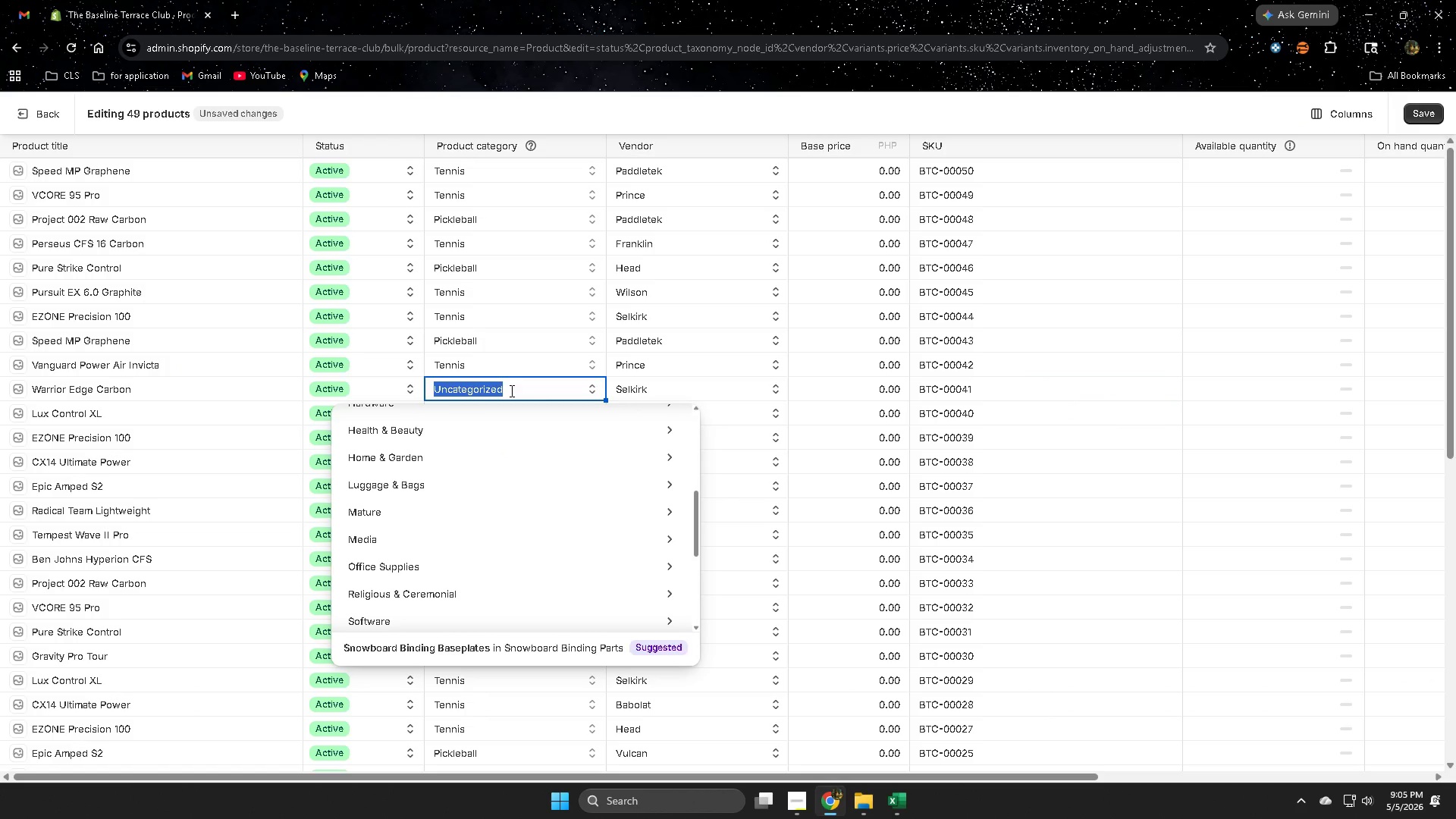 
key(Backspace)
 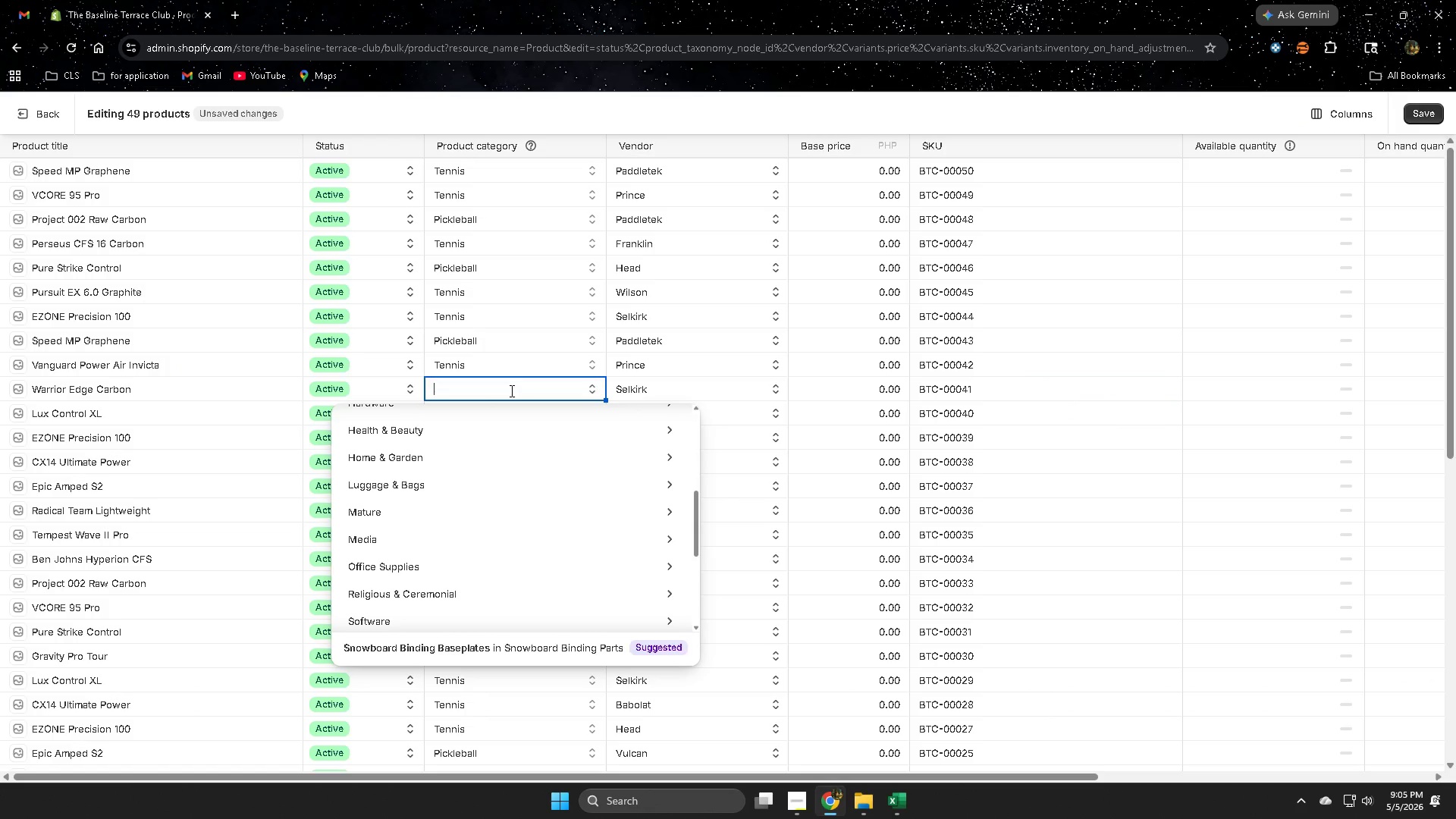 
key(Control+ControlLeft)
 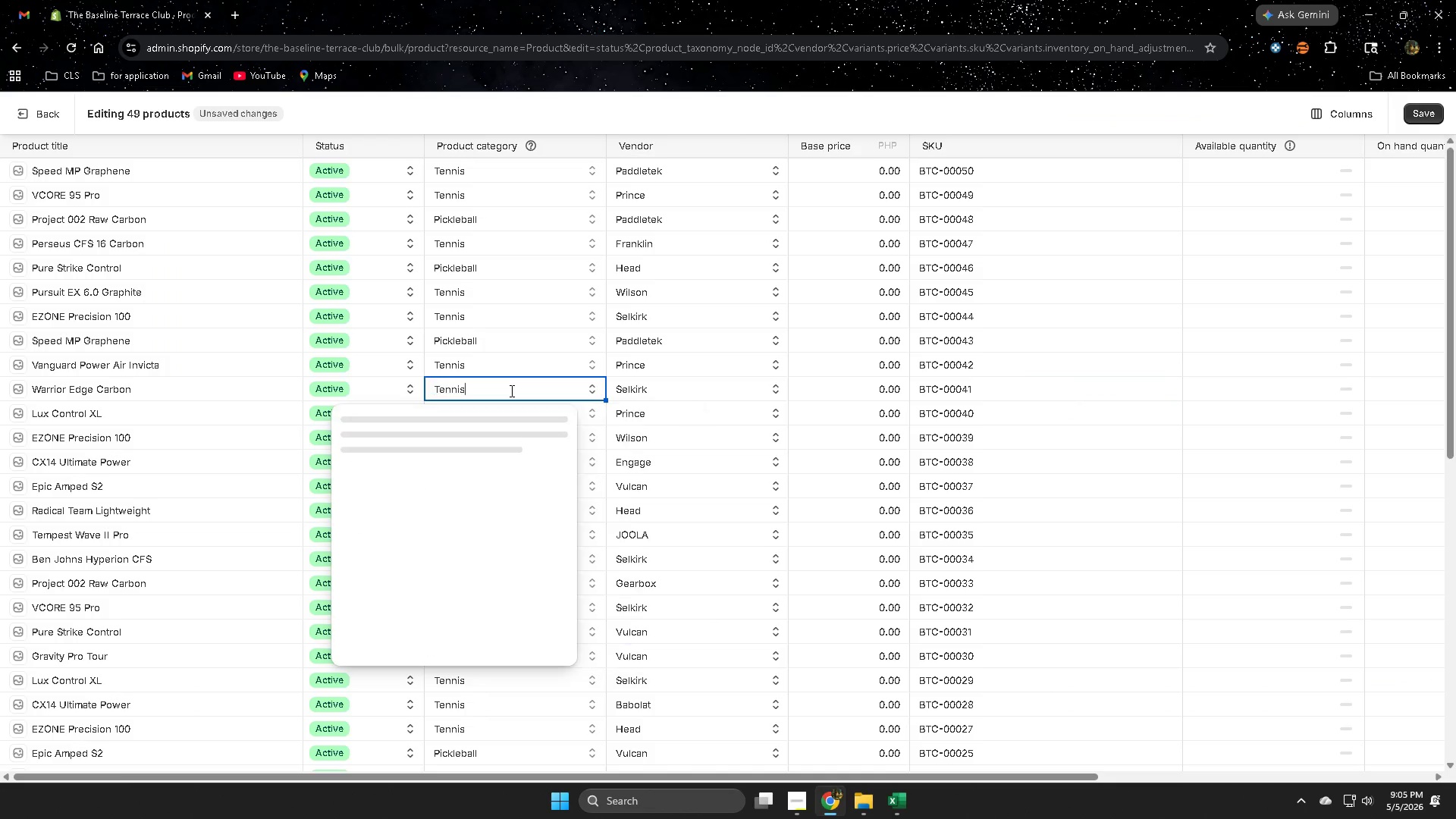 
key(Control+V)
 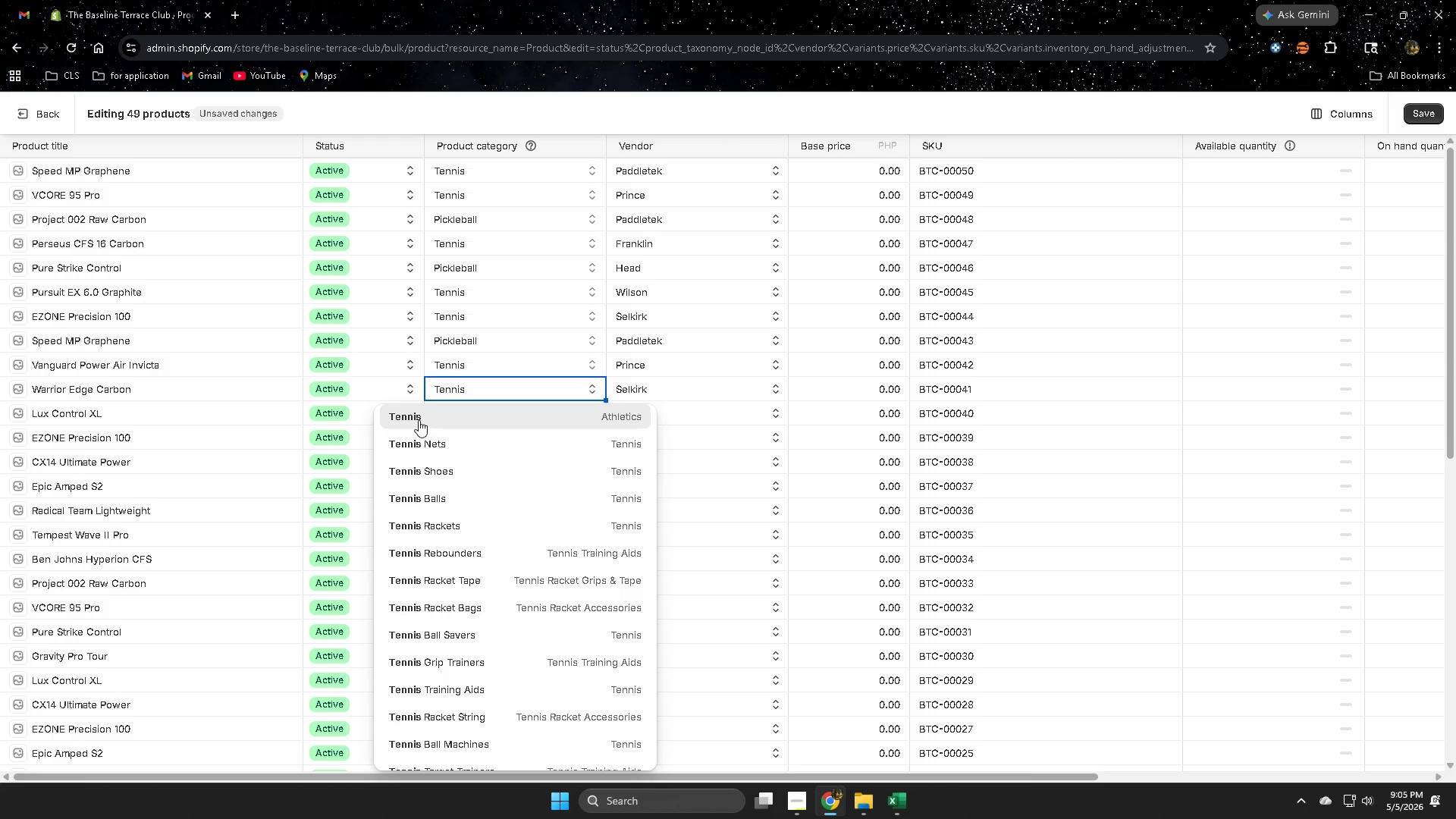 
left_click([418, 416])
 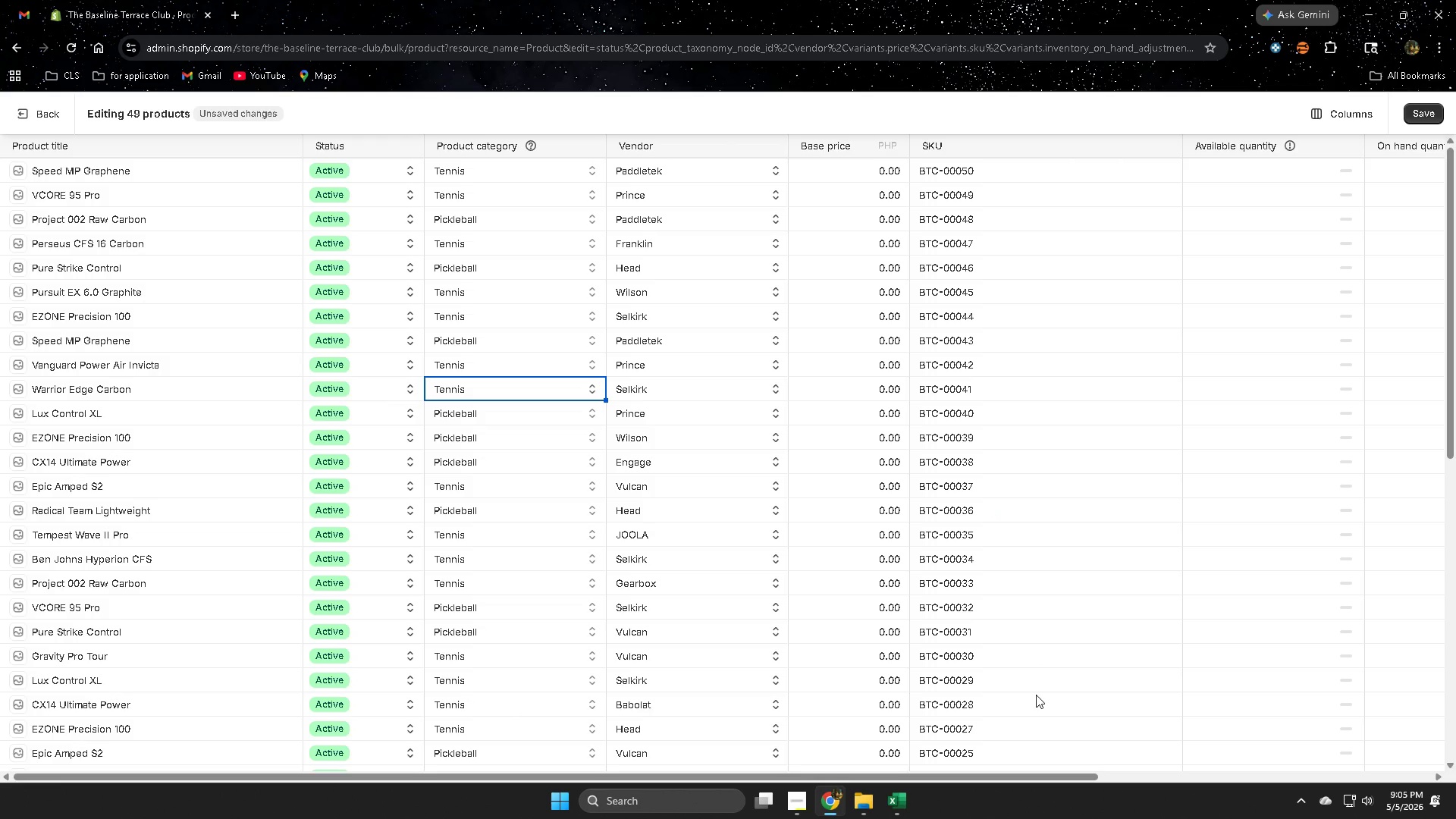 
left_click([1046, 663])
 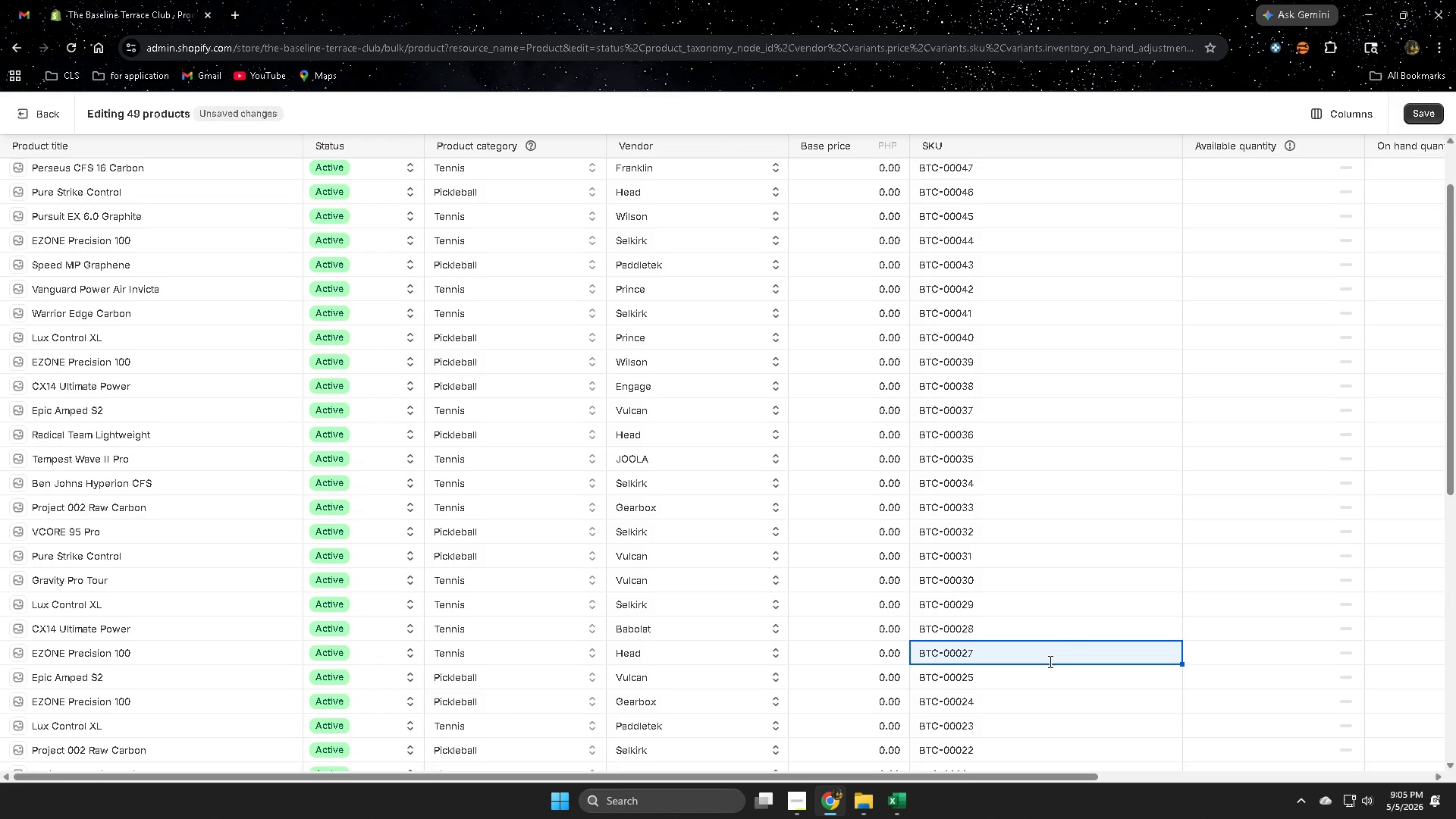 
scroll: coordinate [1049, 661], scroll_direction: down, amount: 4.0
 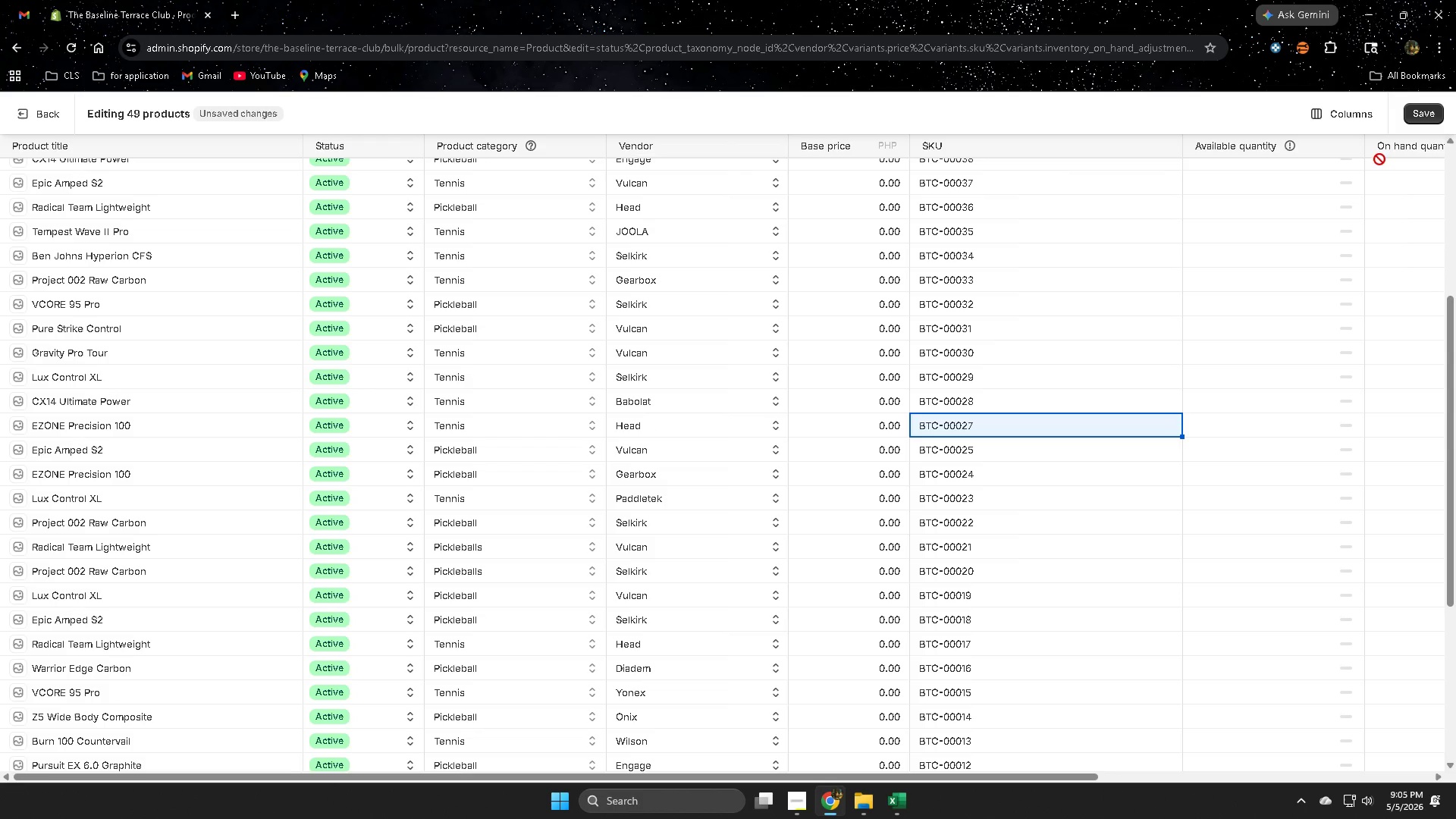 
left_click([1422, 114])
 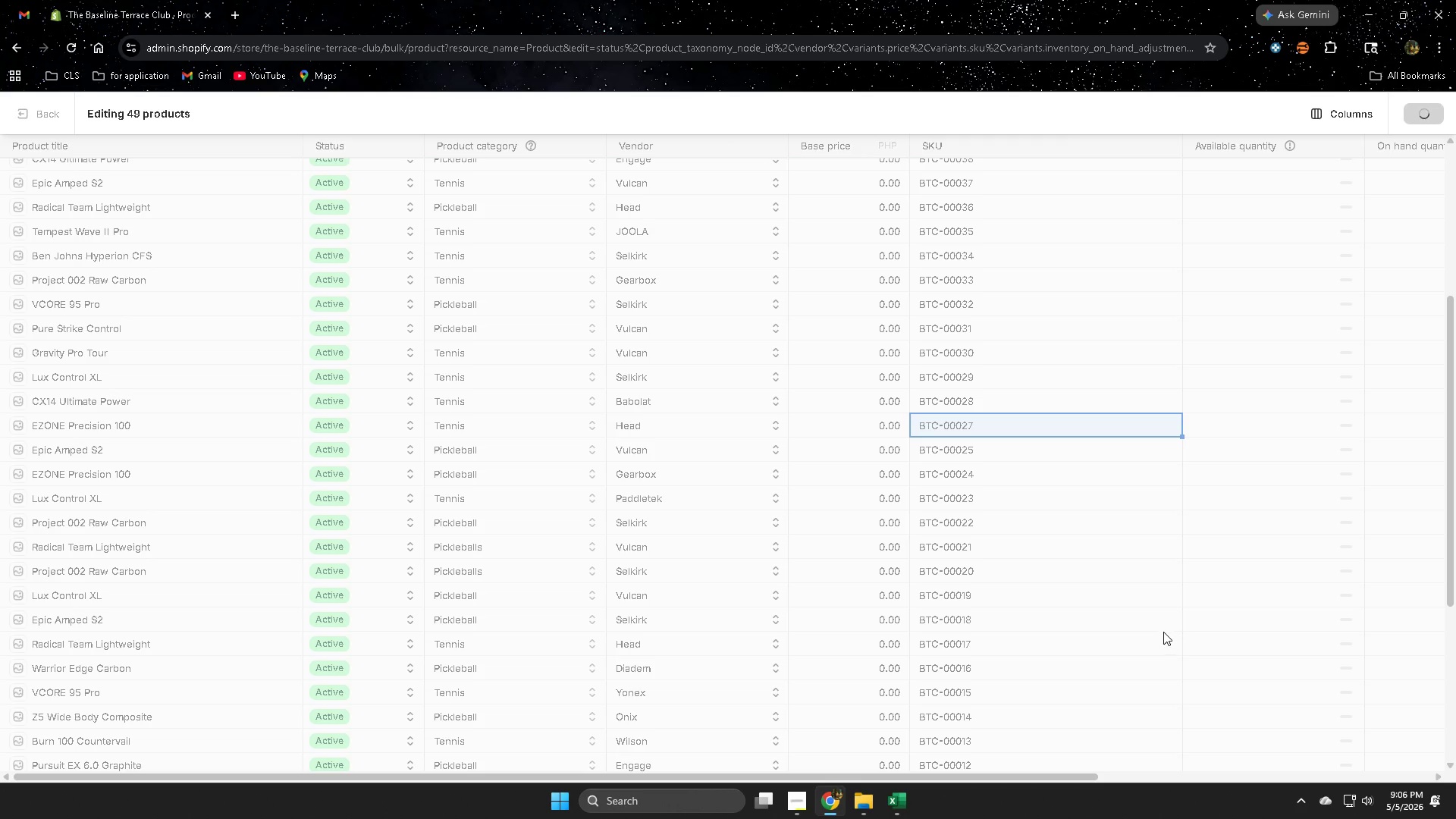 
wait(10.0)
 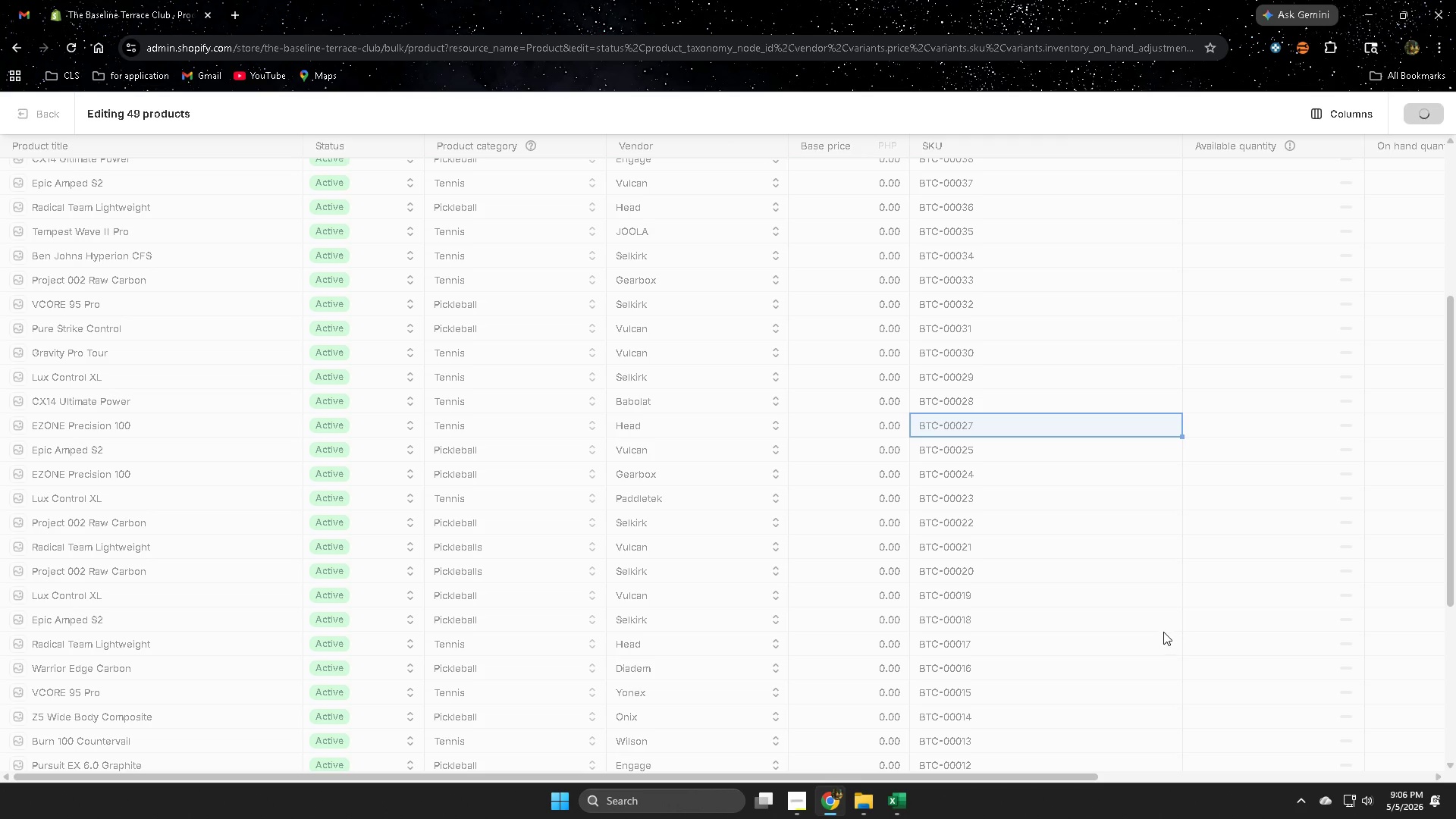 
left_click_drag(start_coordinate=[1451, 337], to_coordinate=[1455, 142])
 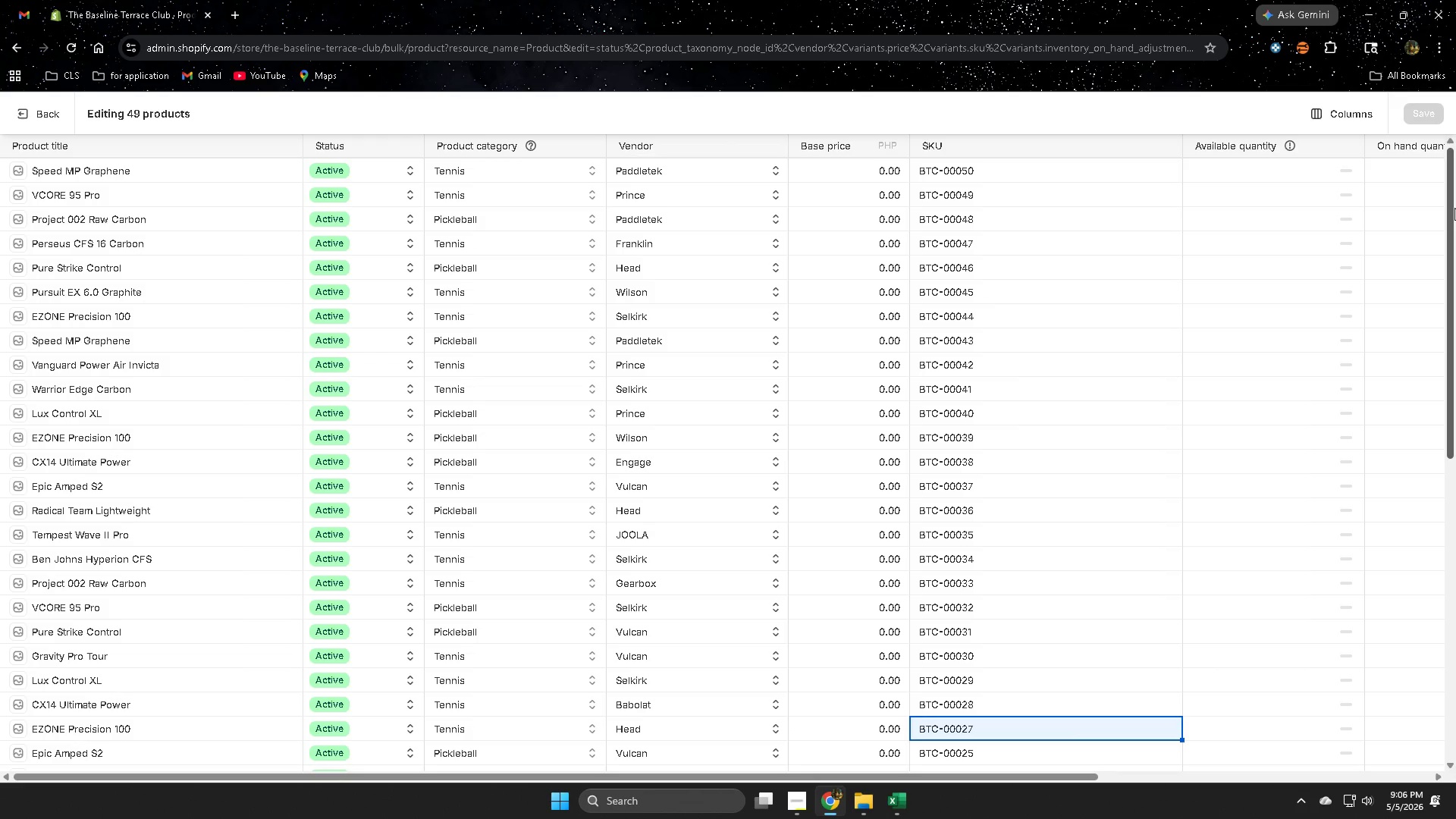 
left_click_drag(start_coordinate=[1451, 209], to_coordinate=[1455, 493])
 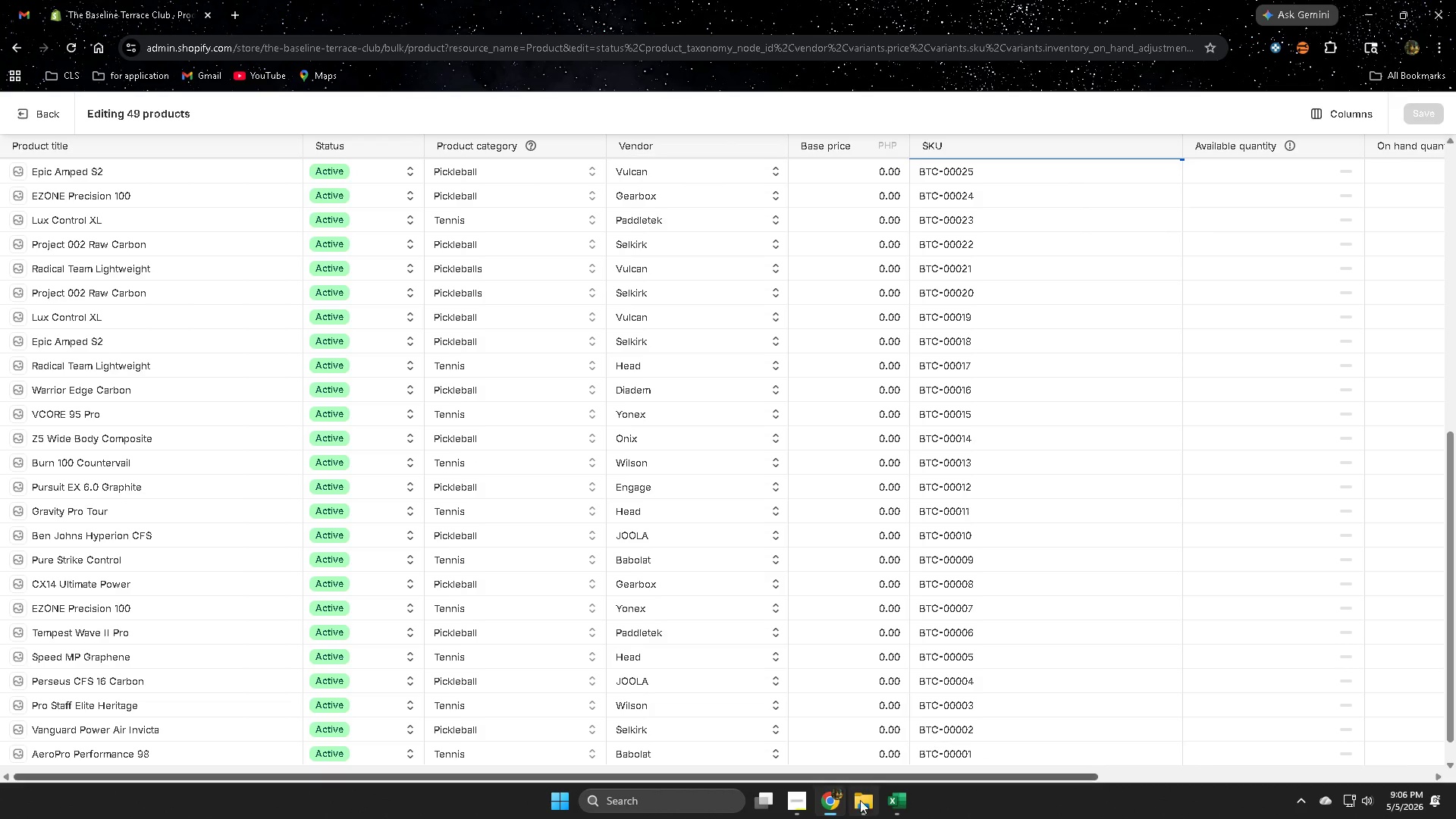 
left_click([891, 803])
 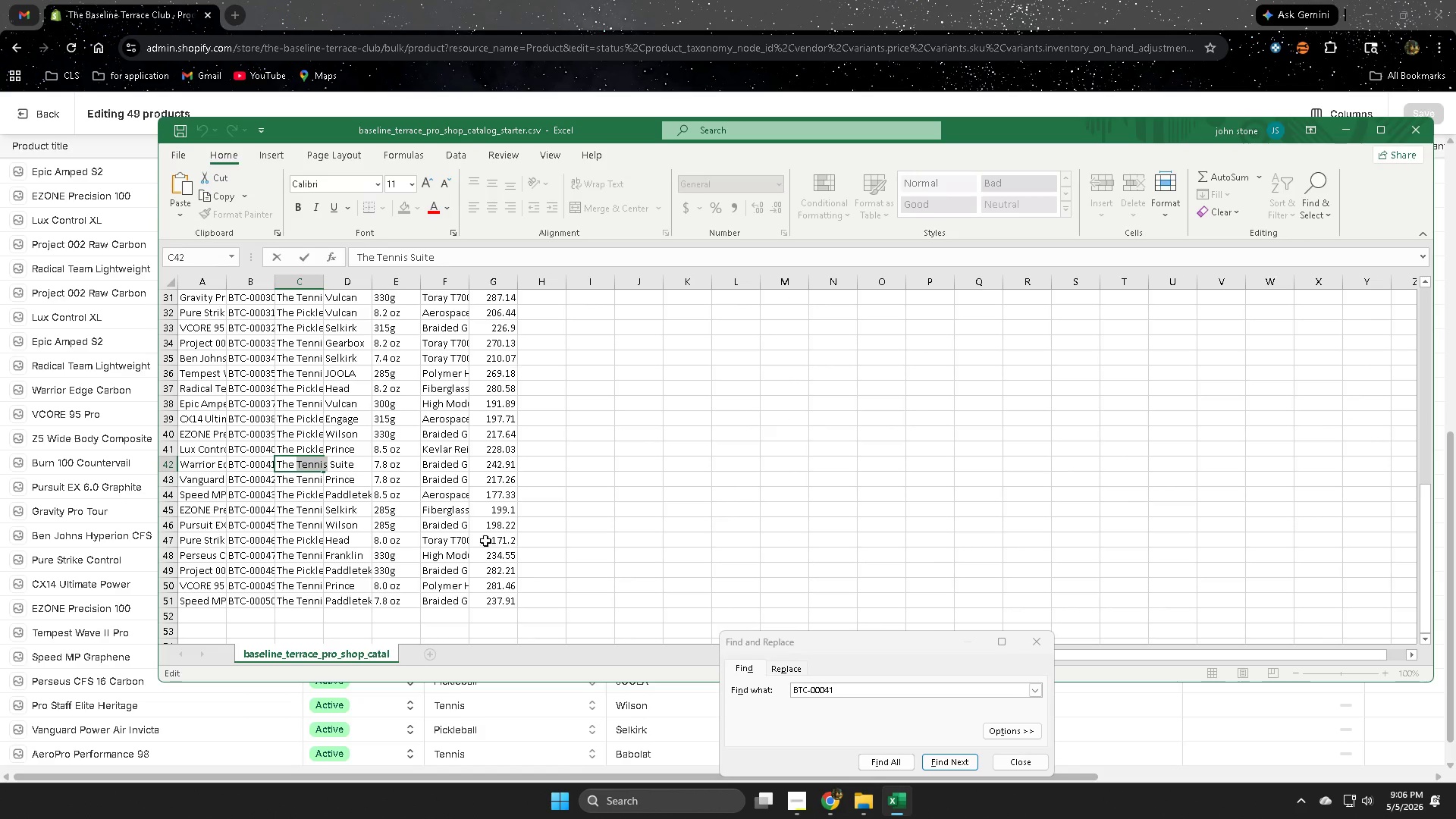 
scroll: coordinate [494, 520], scroll_direction: up, amount: 16.0
 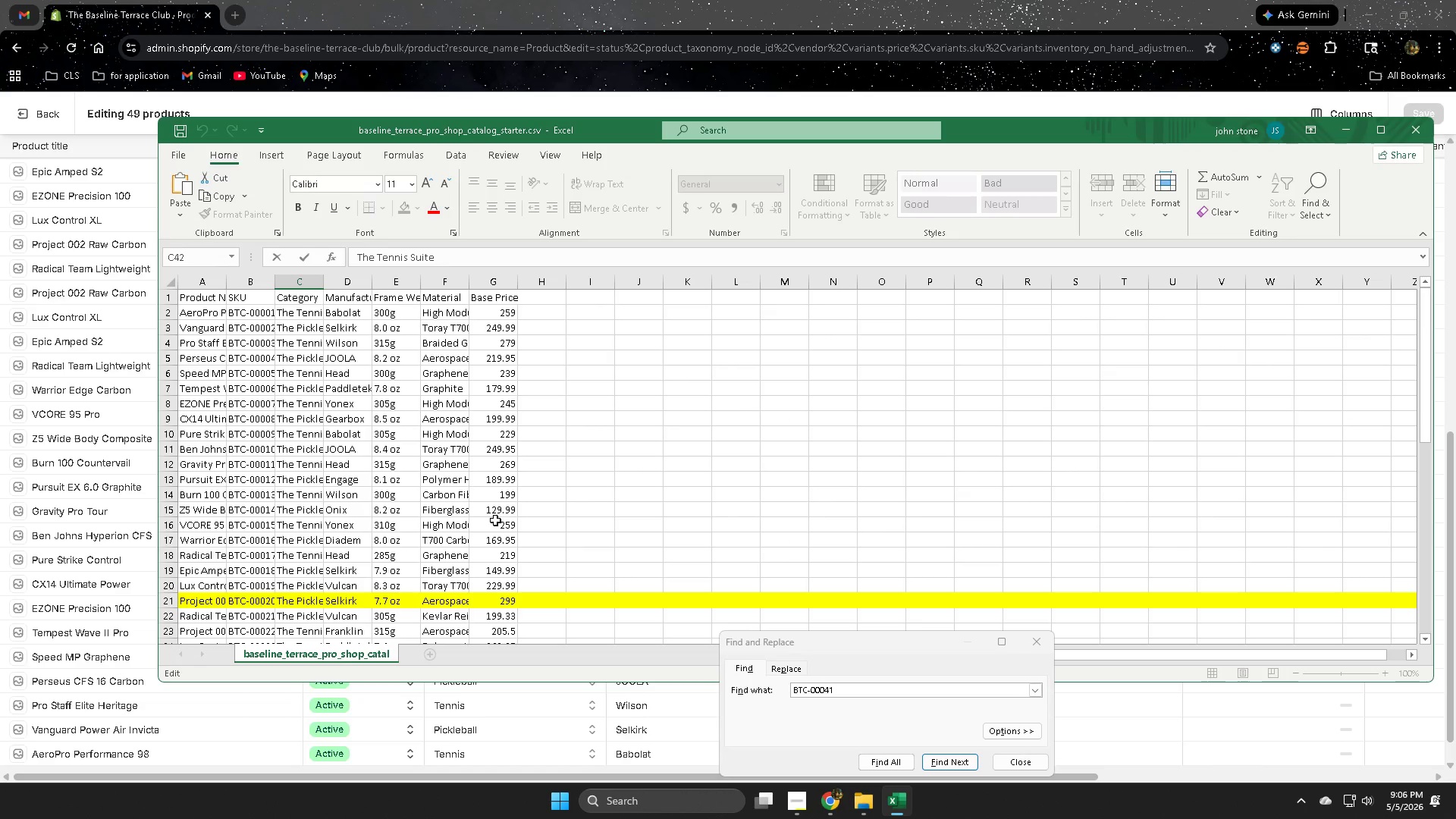 
scroll: coordinate [495, 520], scroll_direction: none, amount: 0.0
 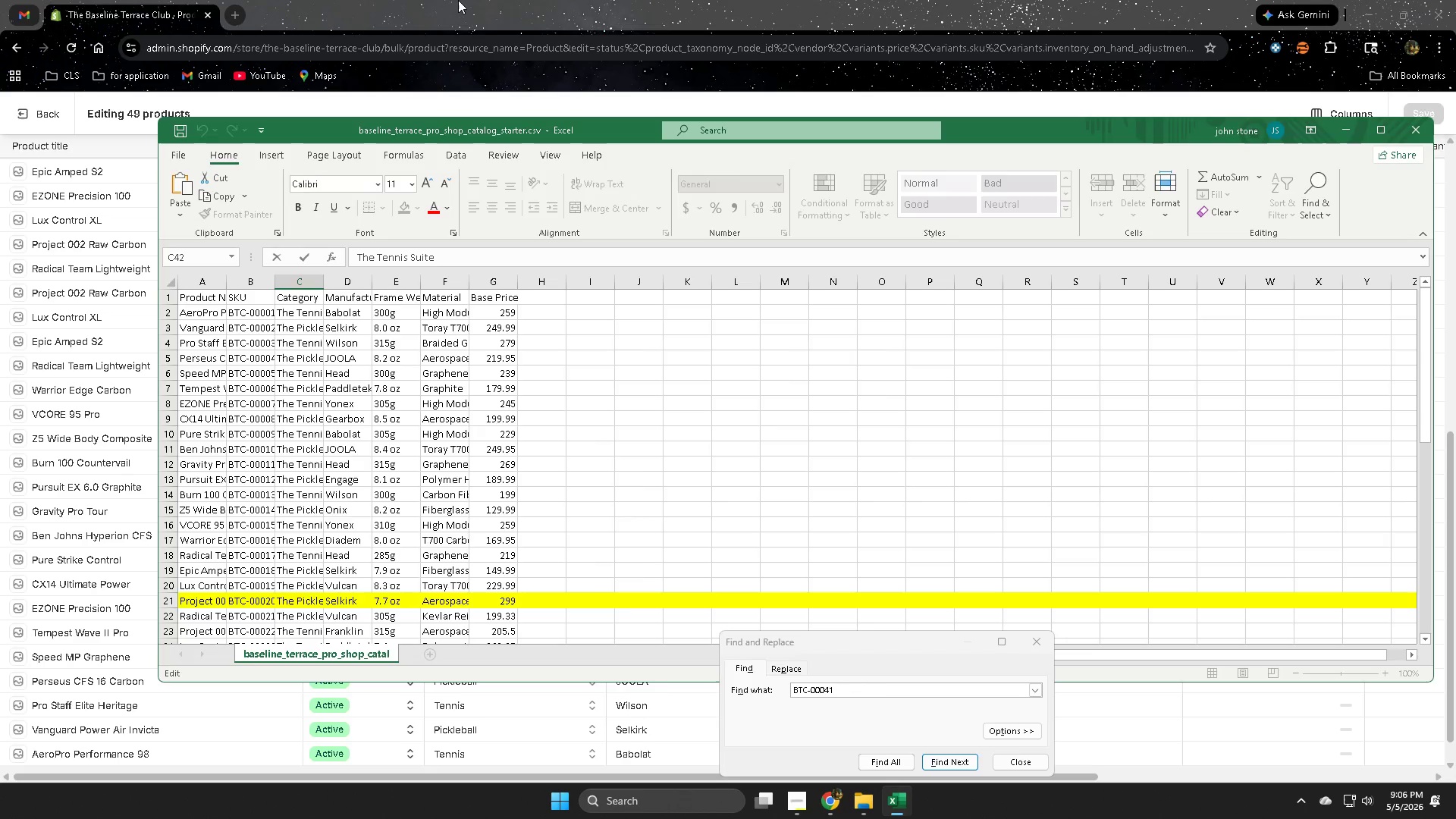 
left_click([459, 0])
 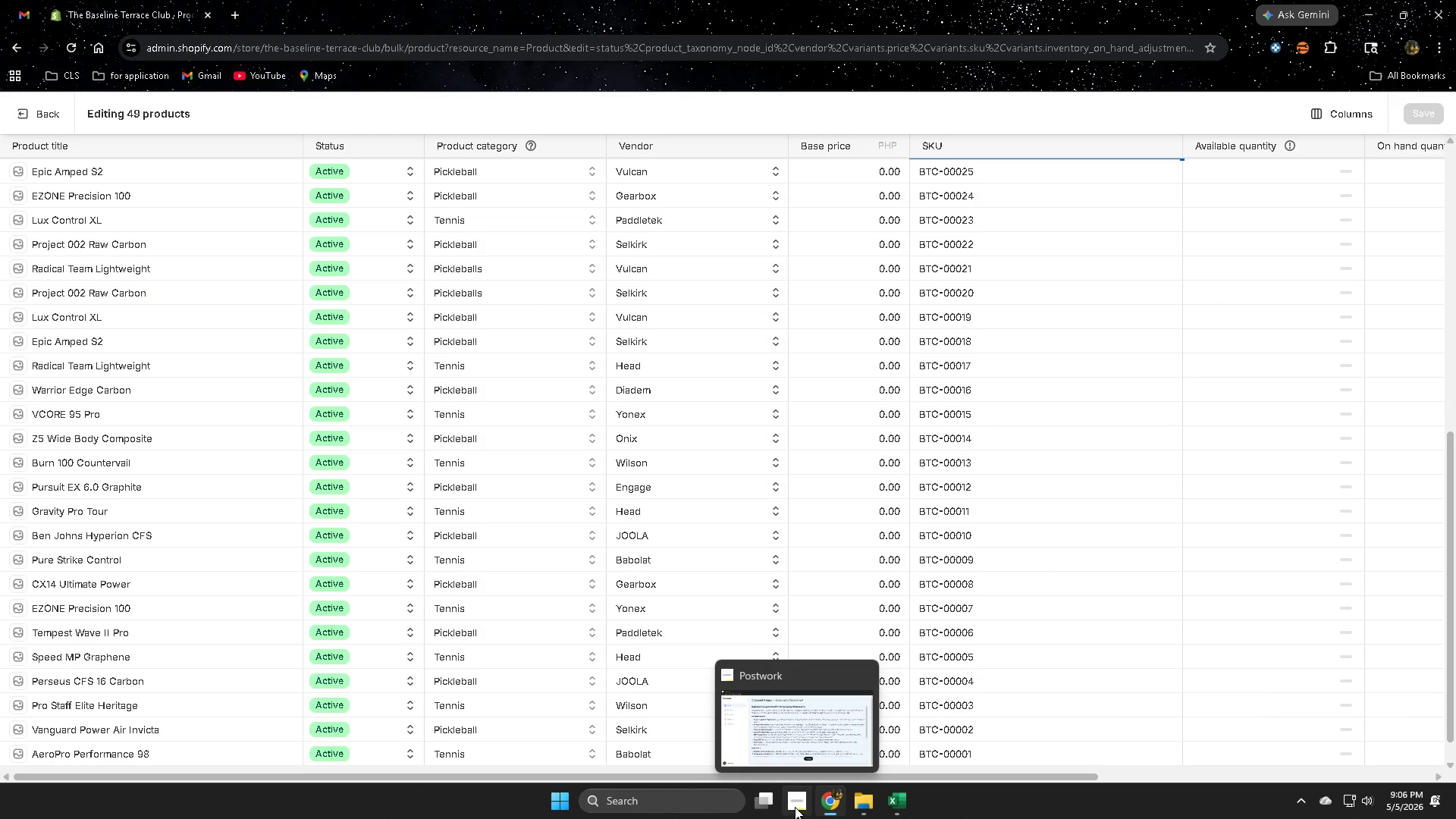 
left_click([796, 751])